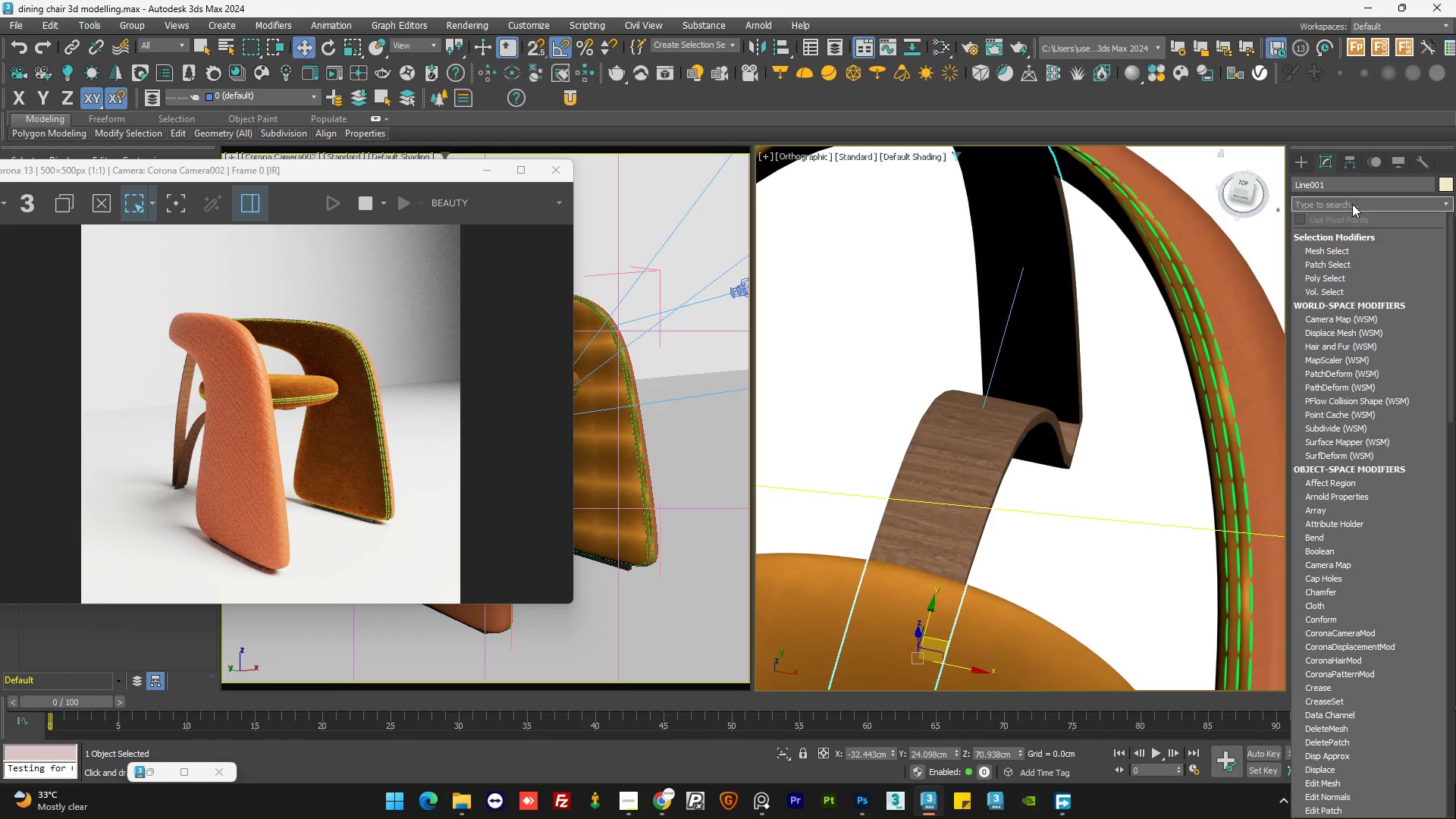 
type(uv)
 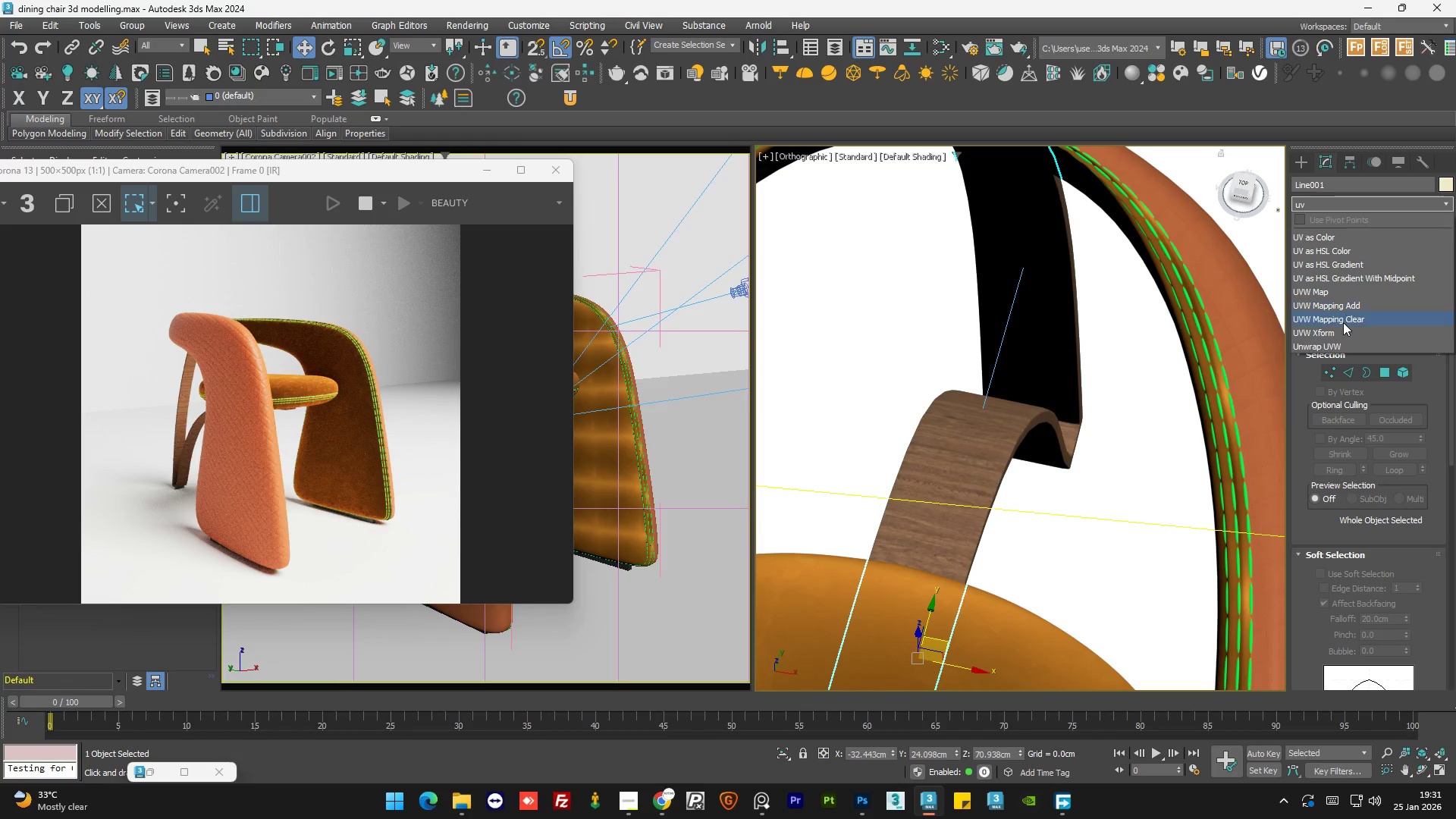 
left_click([1340, 329])
 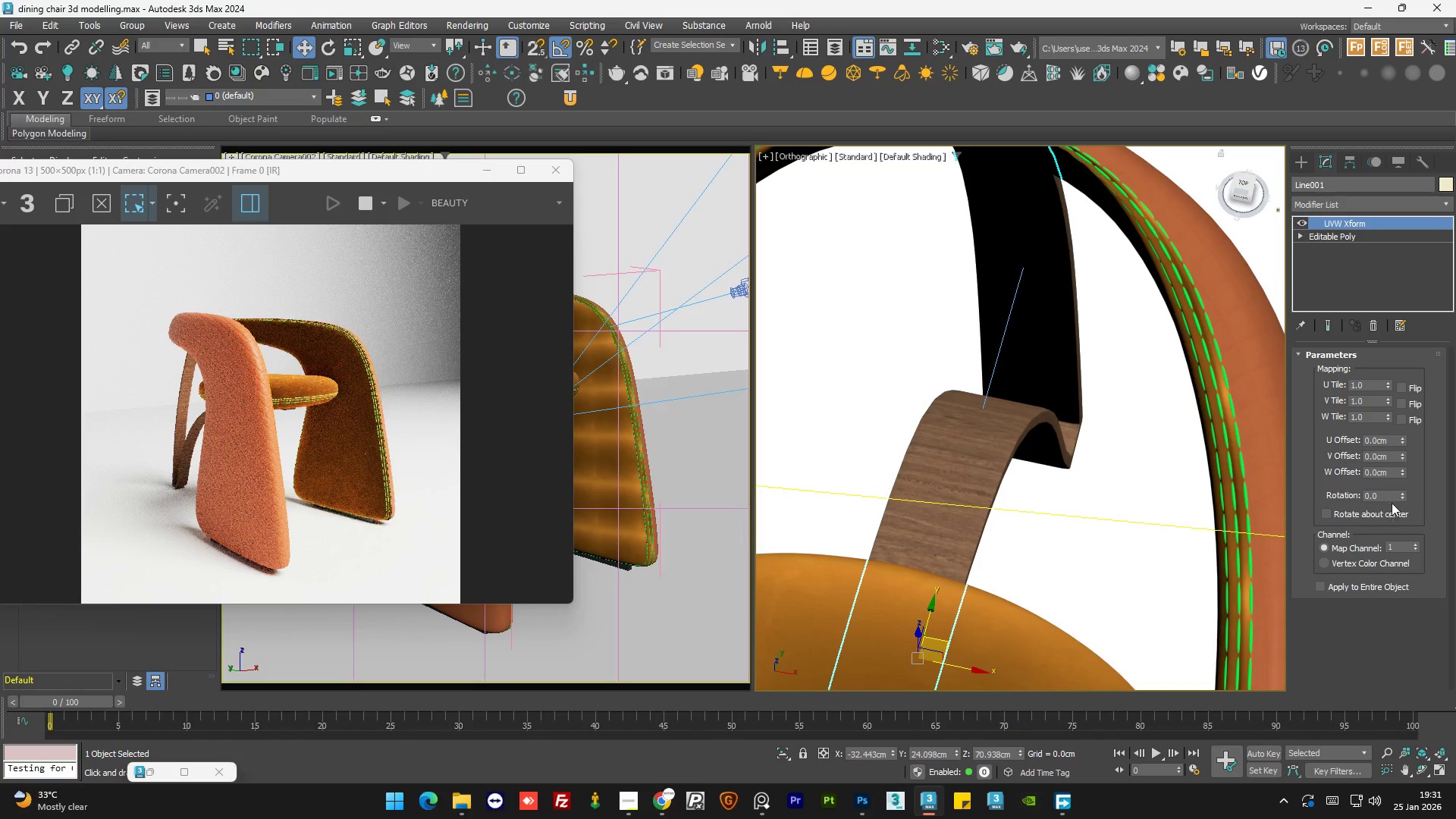 
left_click_drag(start_coordinate=[1403, 494], to_coordinate=[1398, 444])
 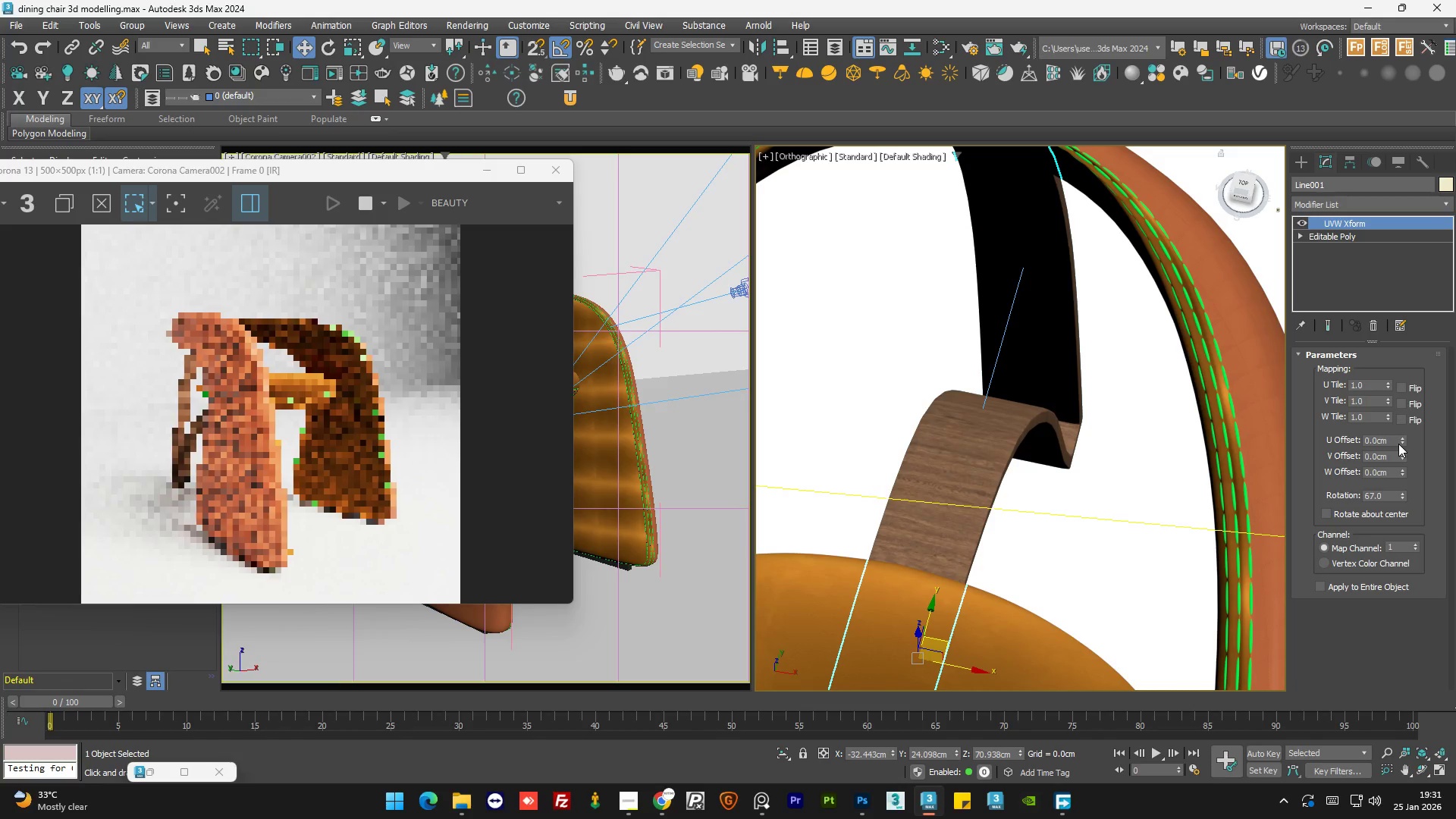 
key(Control+Z)
 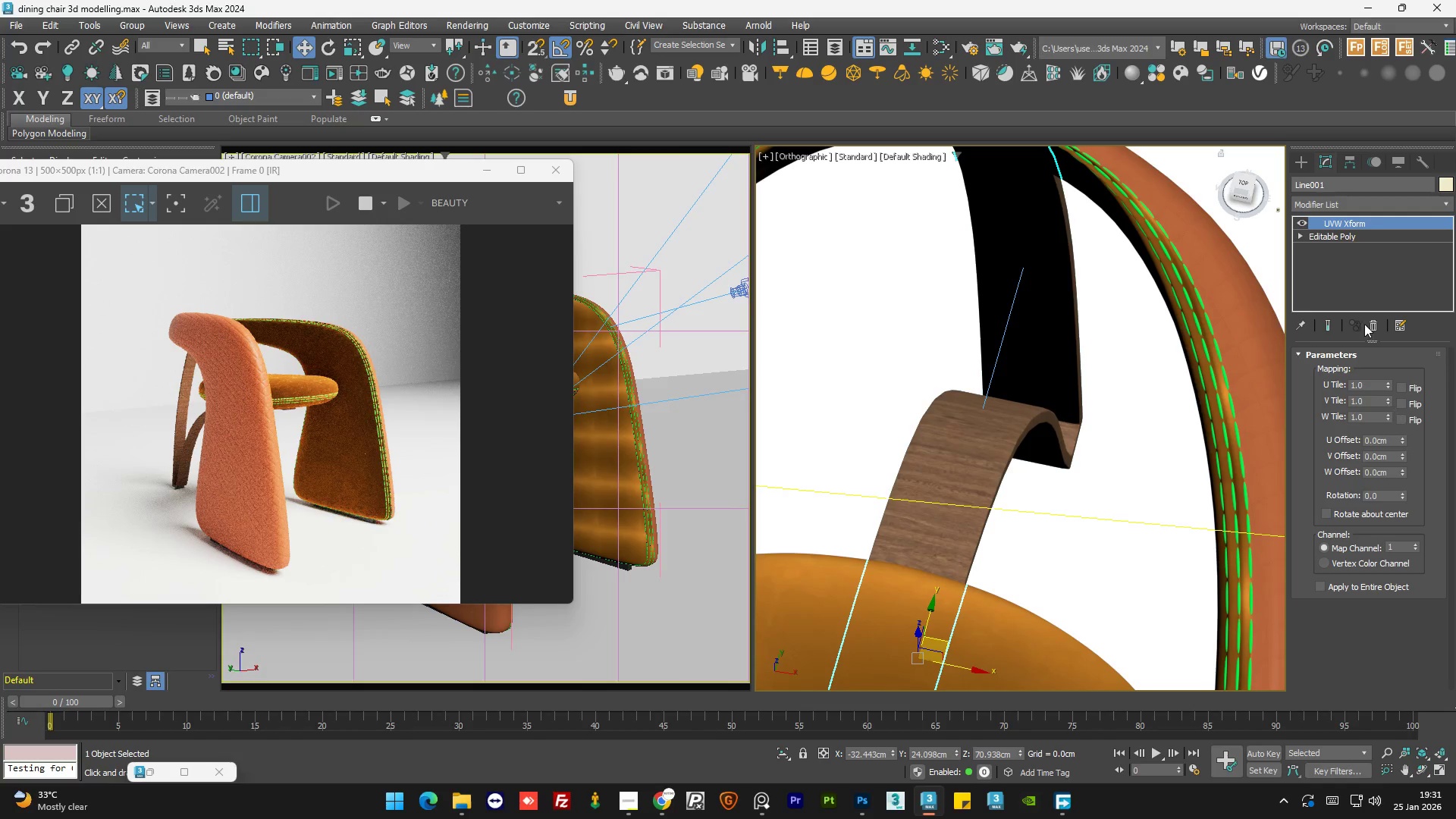 
right_click([1360, 220])
 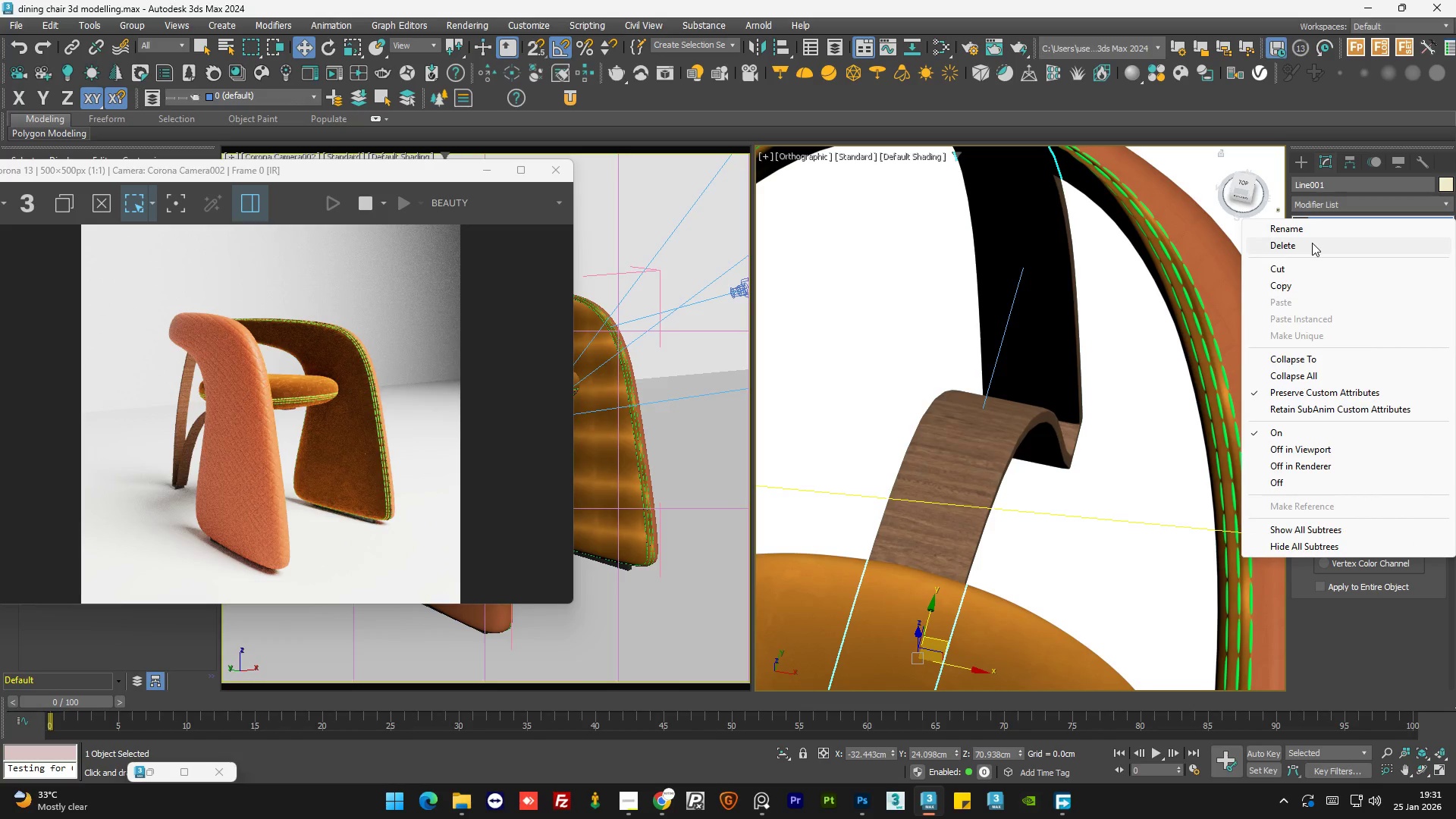 
left_click([1312, 243])
 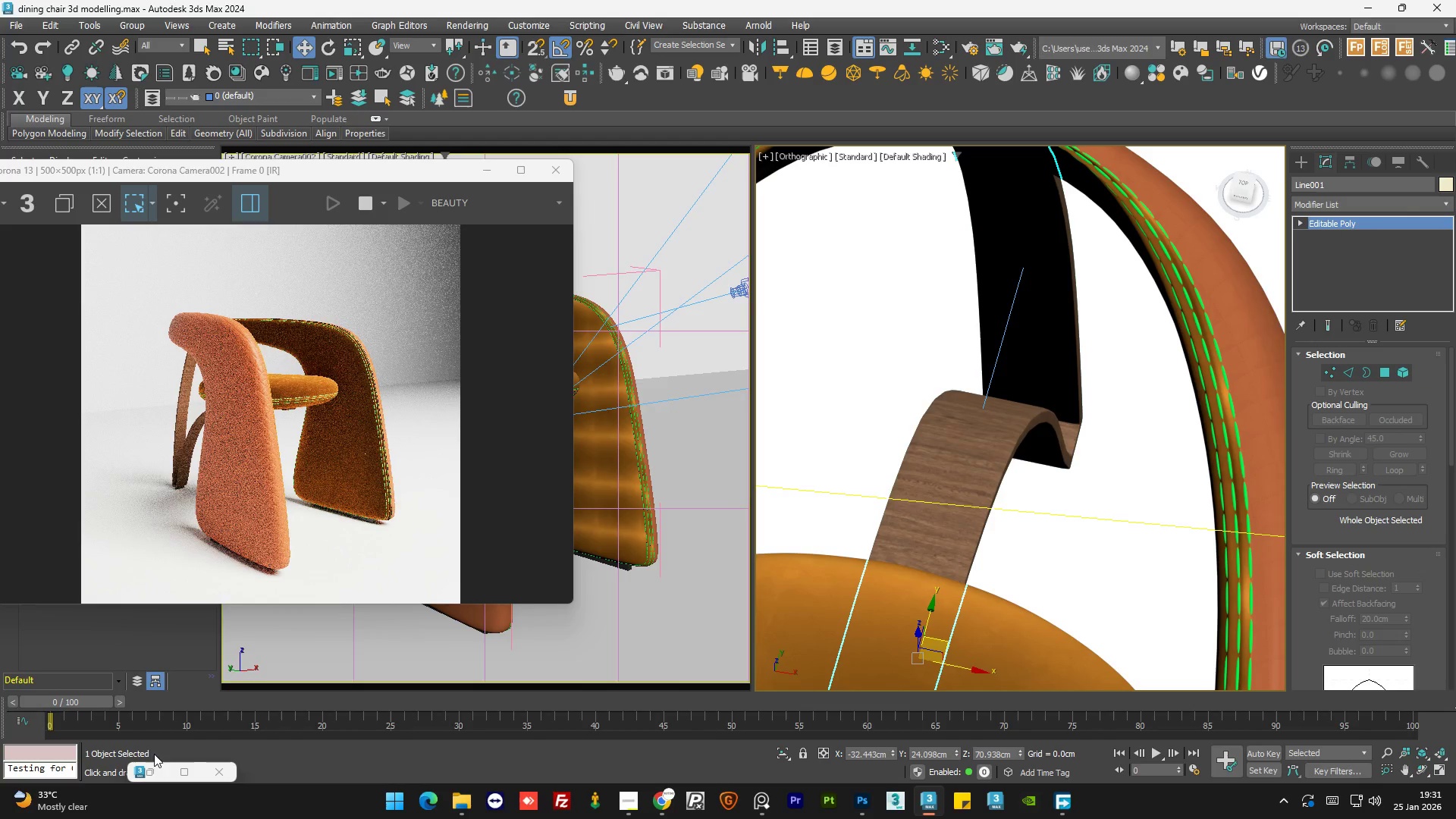 
left_click([155, 769])
 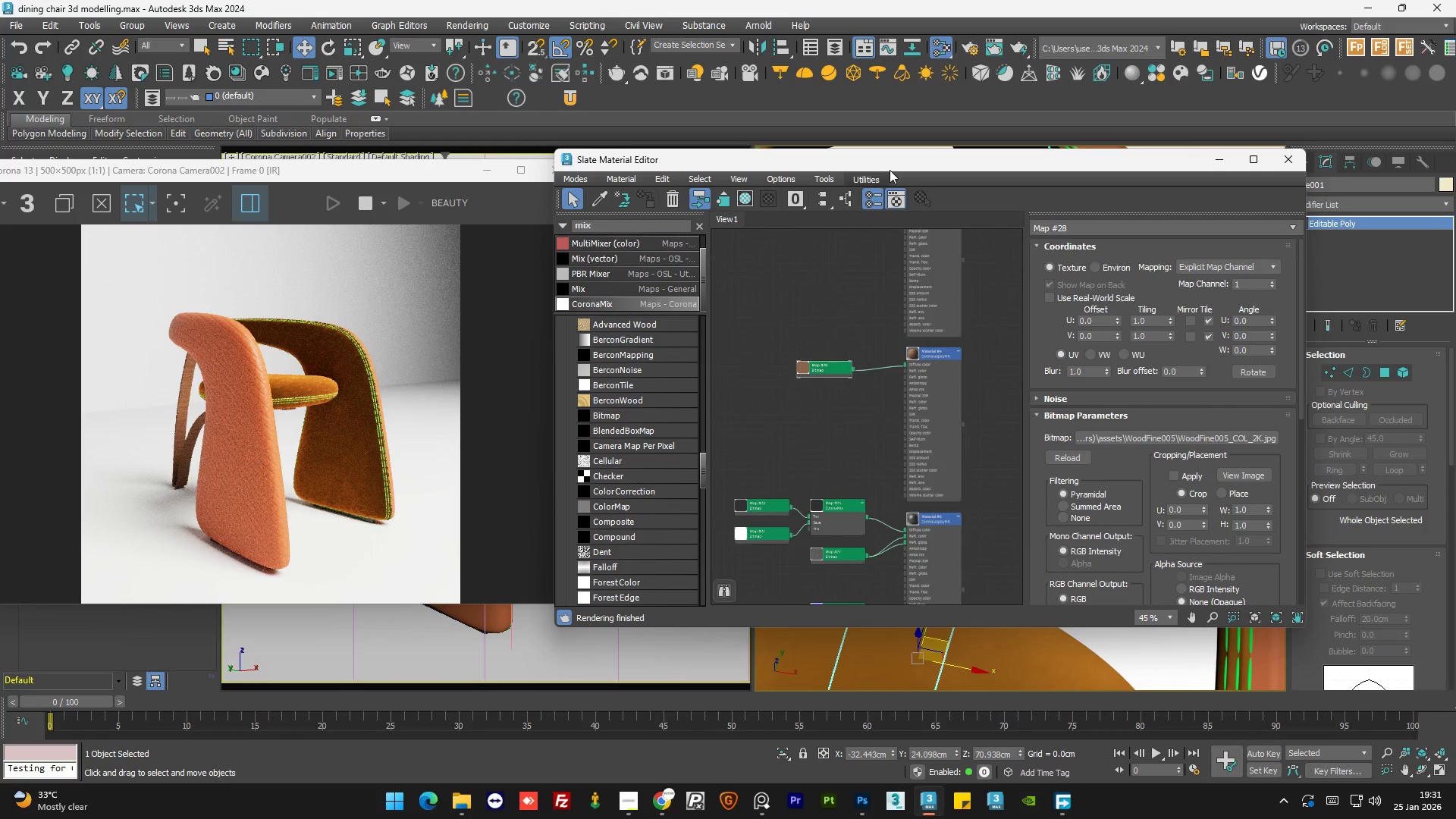 
left_click_drag(start_coordinate=[893, 167], to_coordinate=[911, 350])
 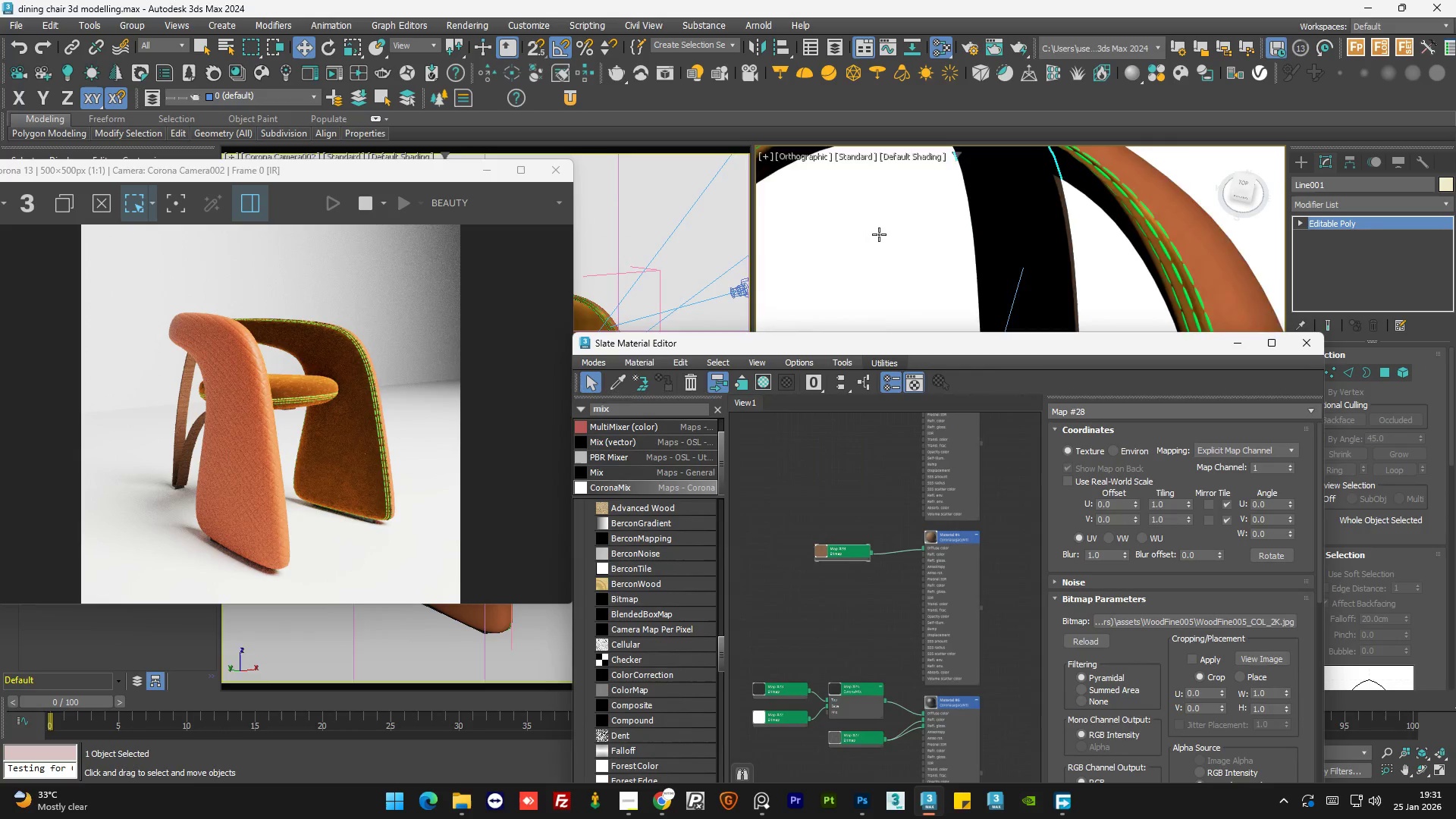 
scroll: coordinate [905, 289], scroll_direction: none, amount: 0.0
 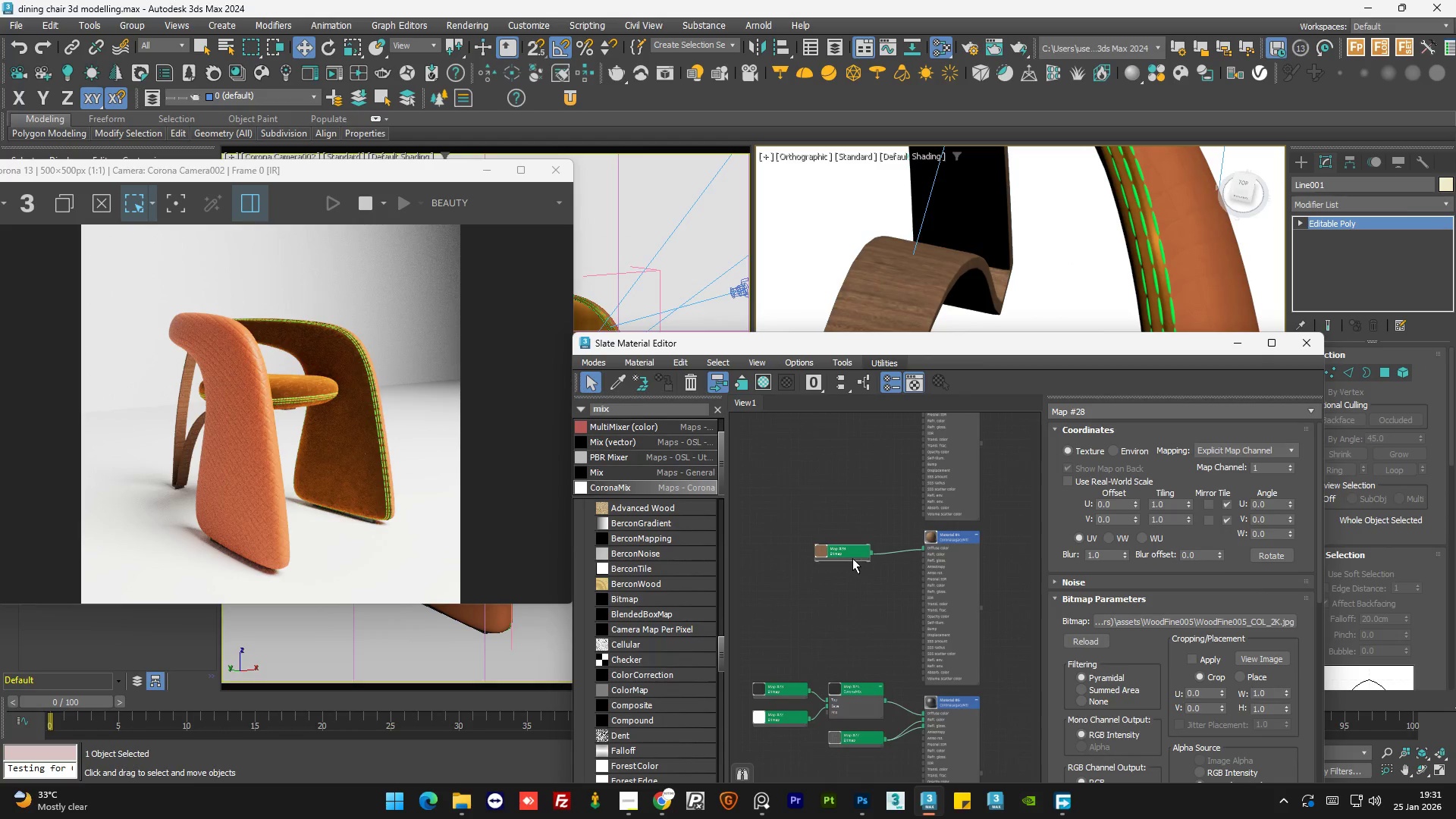 
double_click([850, 558])
 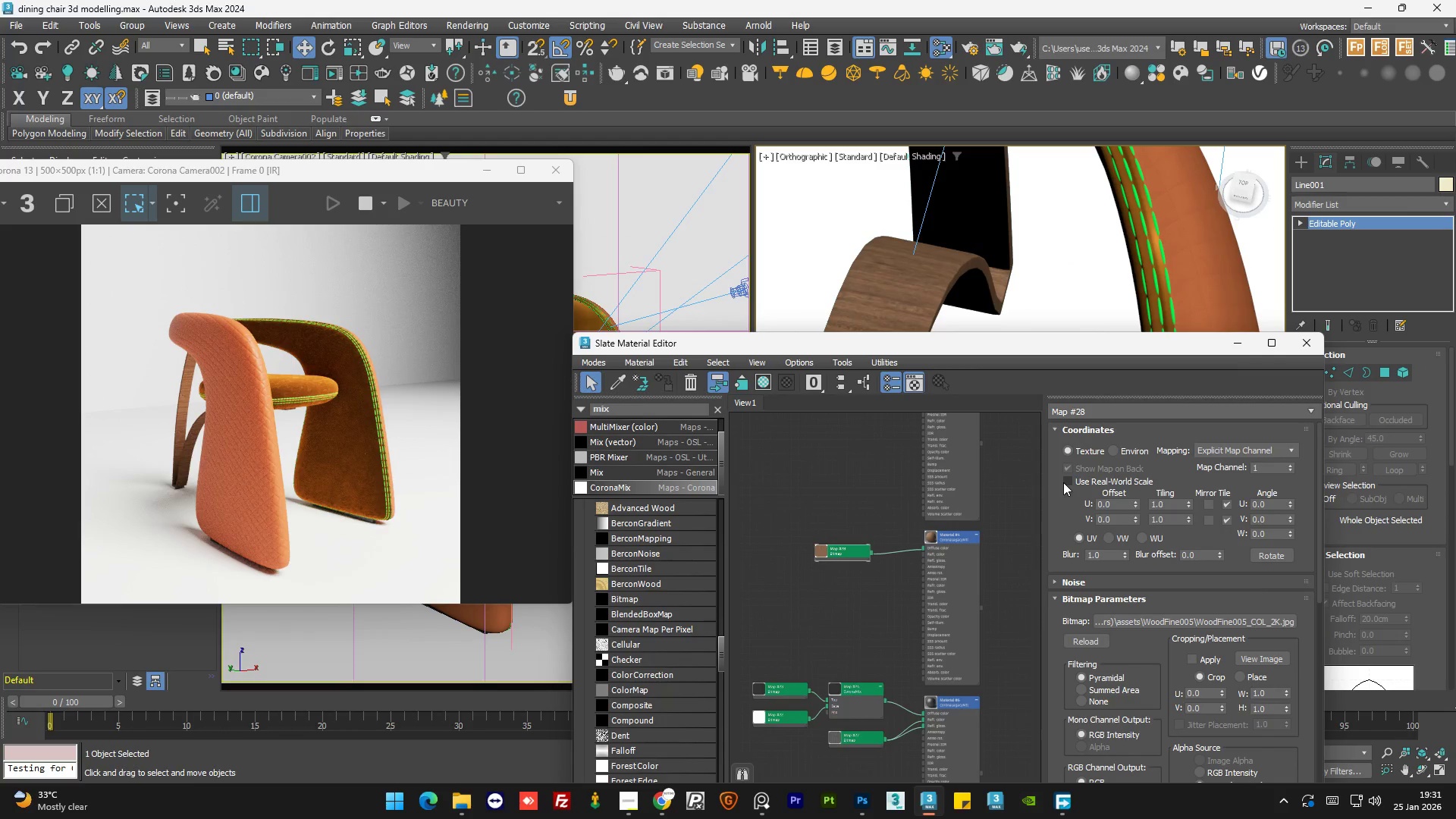 
left_click([1064, 482])
 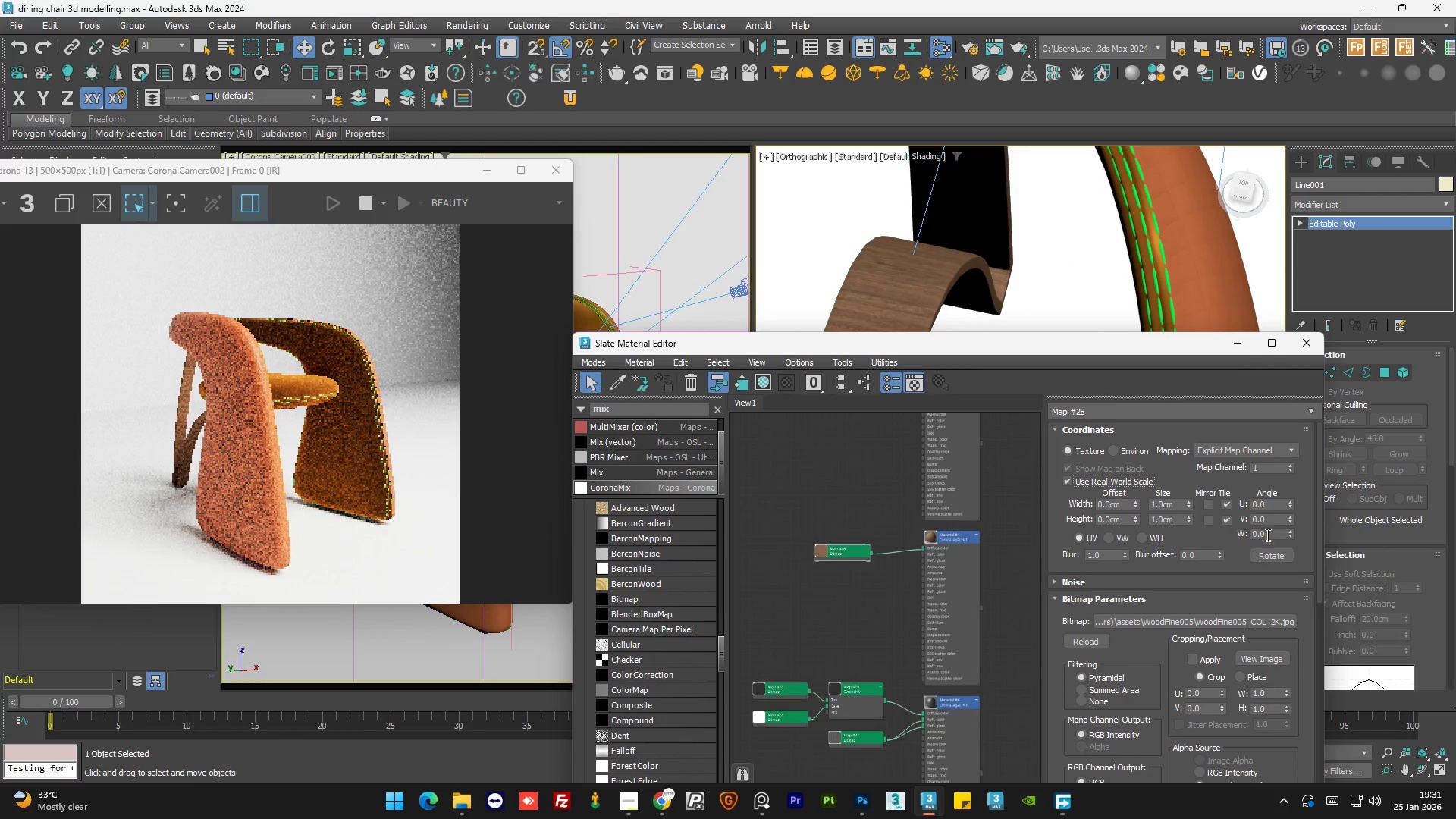 
double_click([1273, 536])
 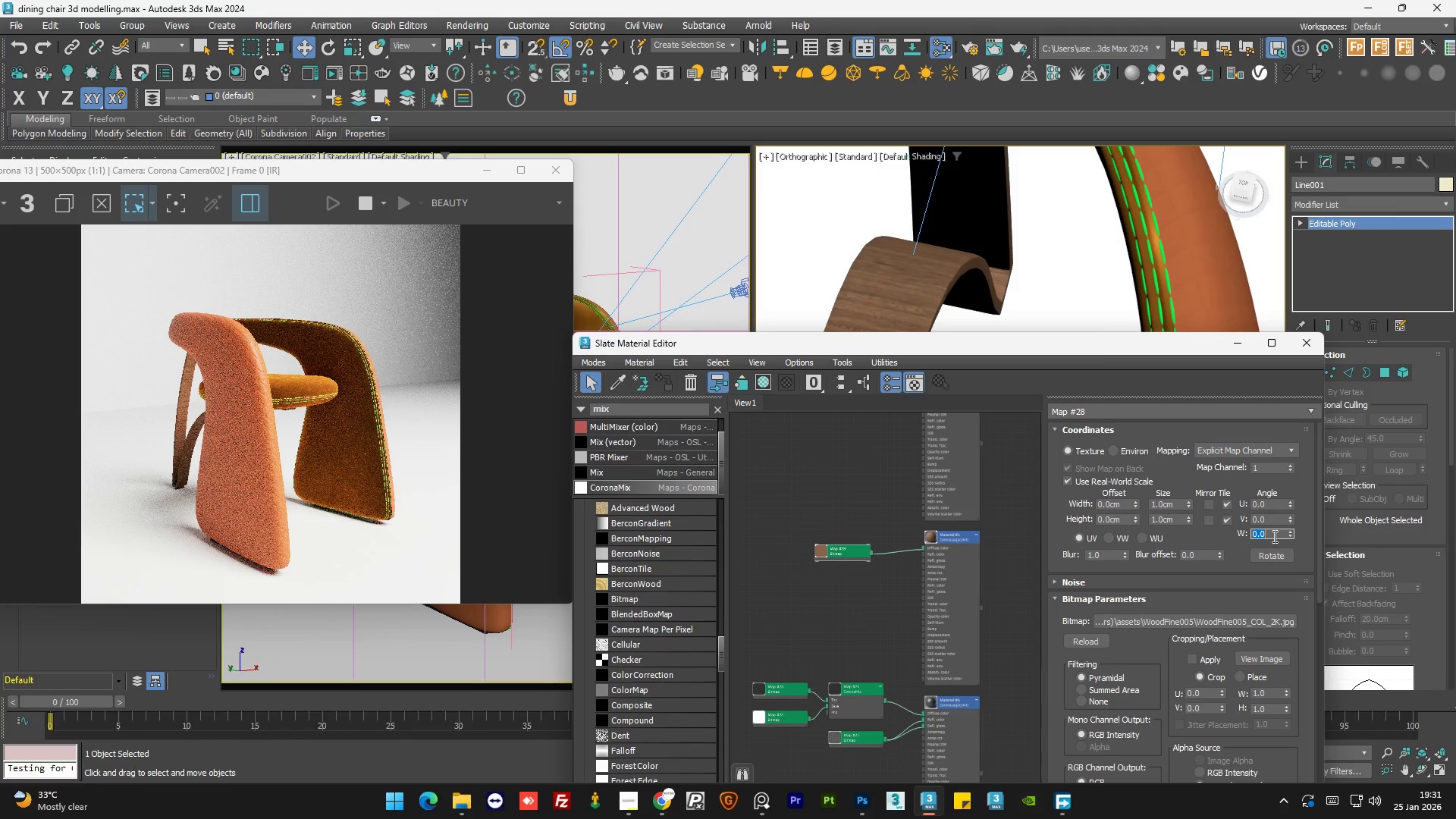 
key(Numpad9)
 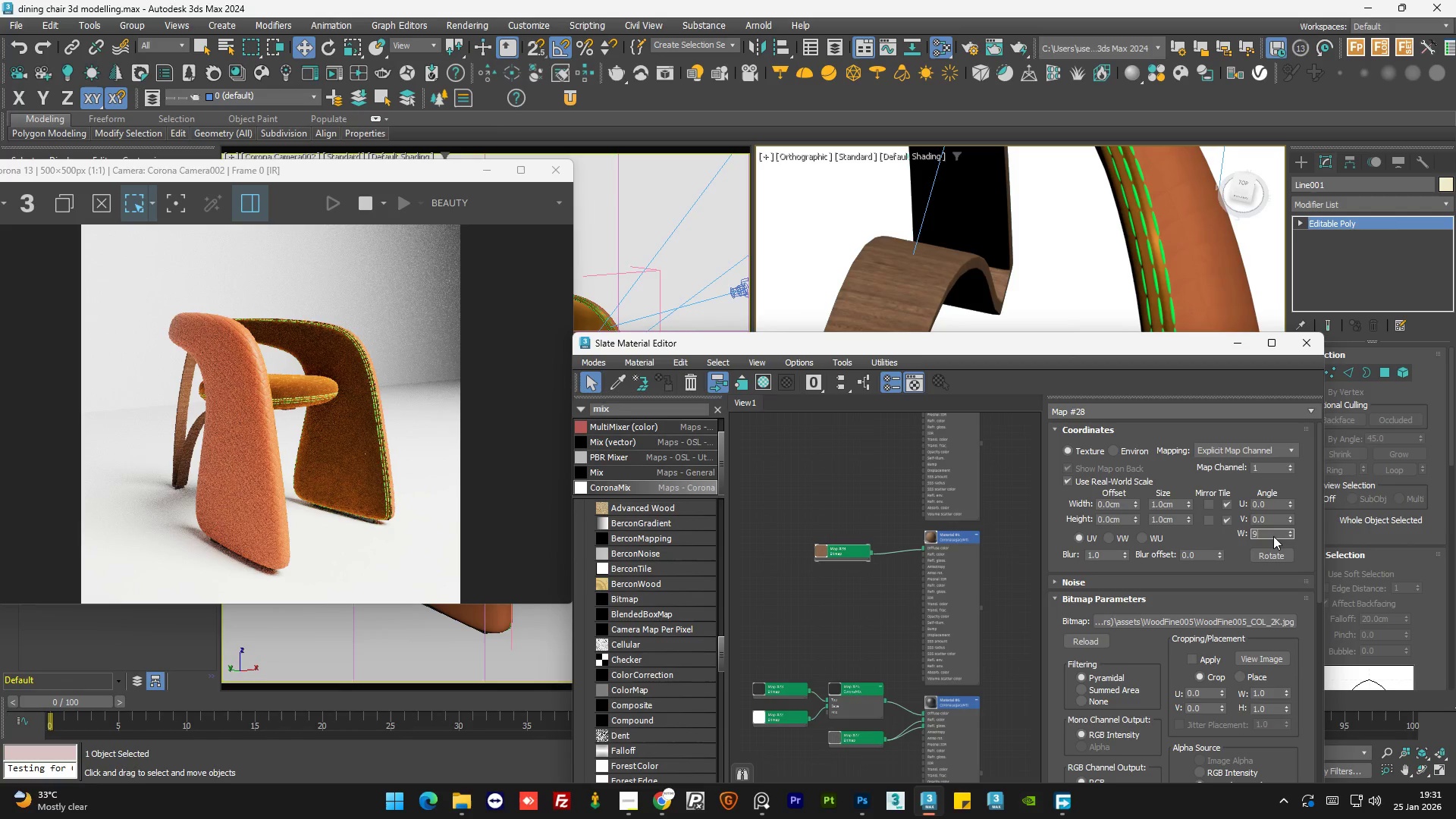 
key(Numpad0)
 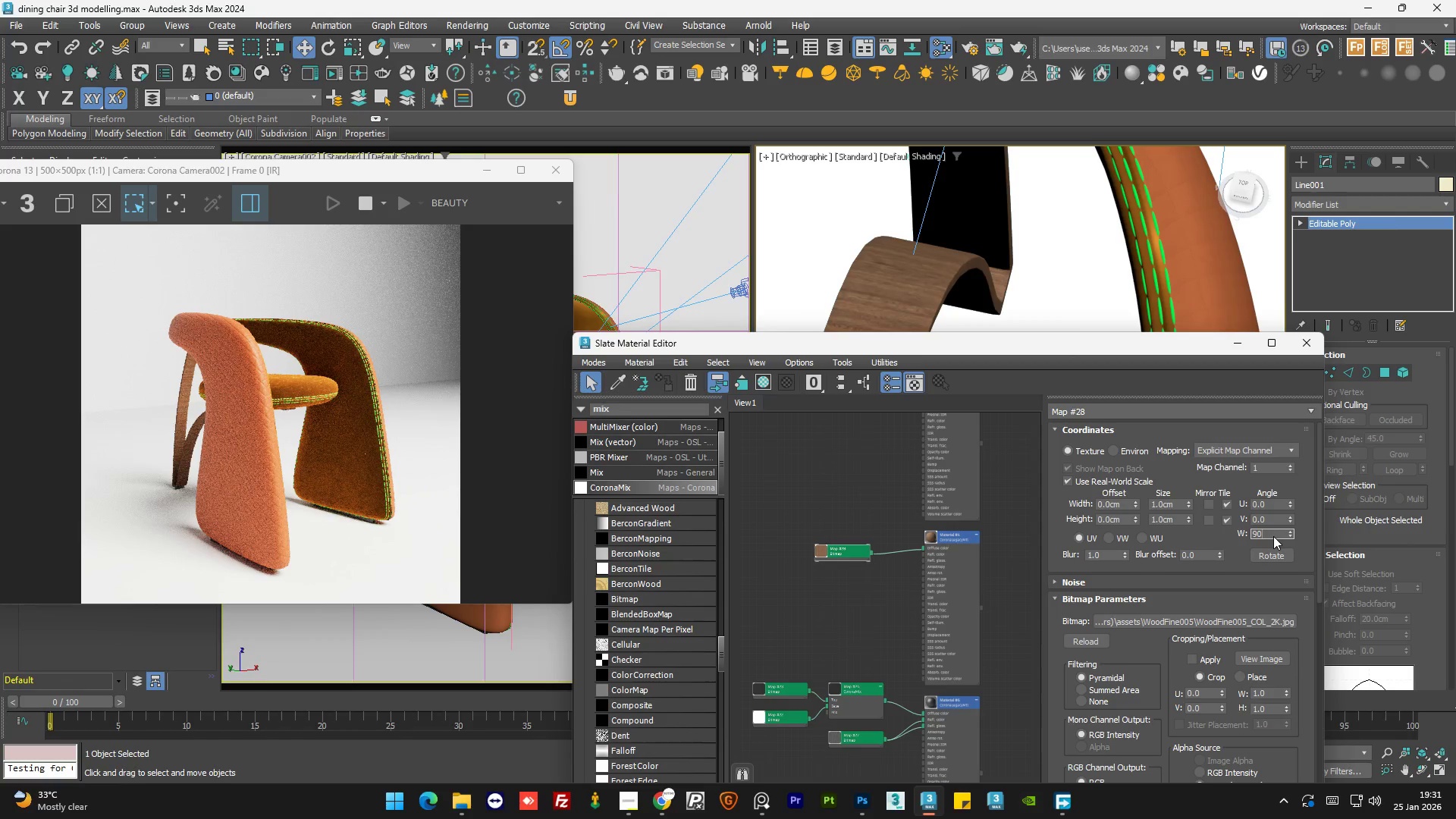 
key(NumpadEnter)
 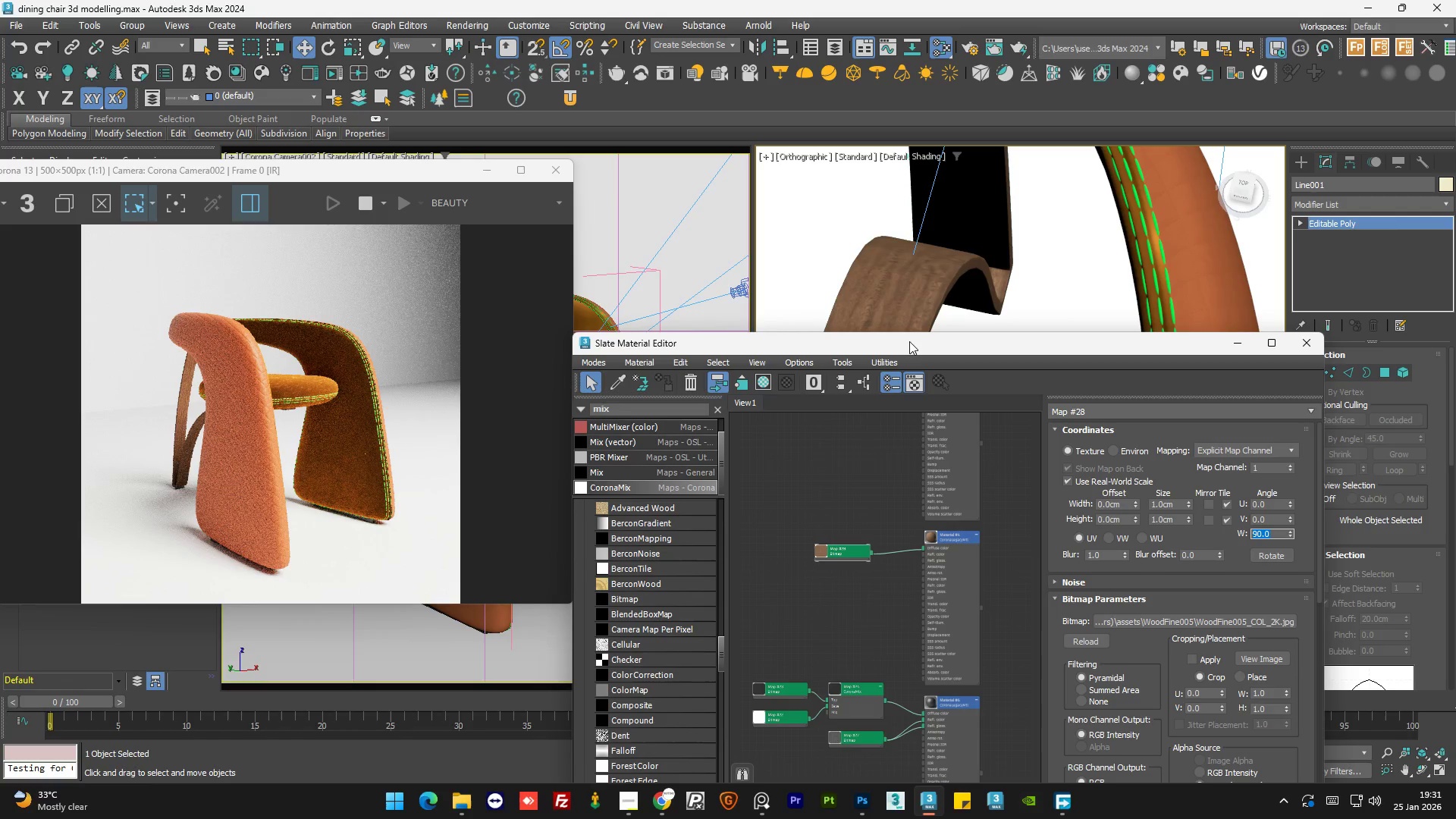 
scroll: coordinate [182, 423], scroll_direction: up, amount: 2.0
 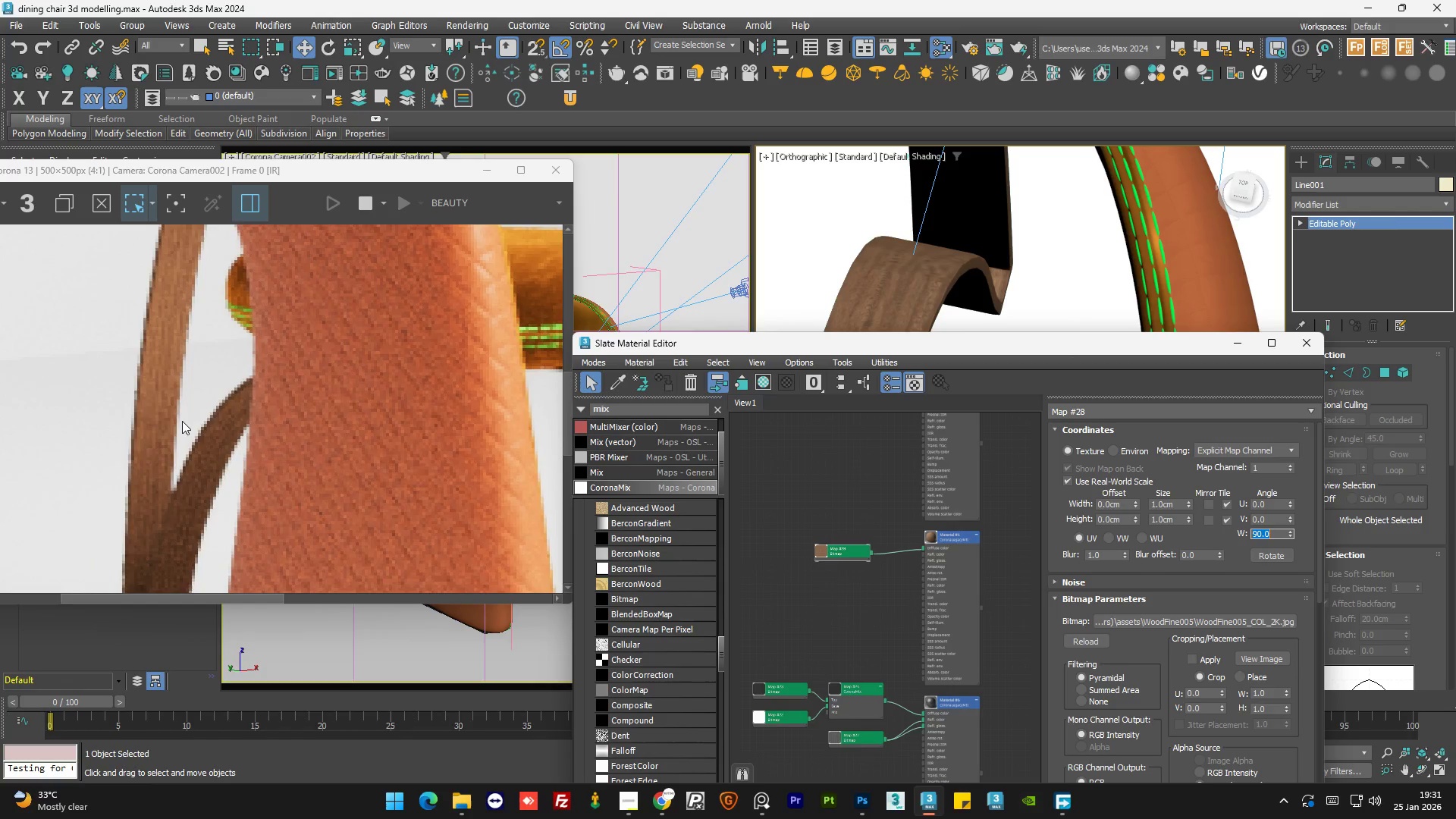 
scroll: coordinate [182, 421], scroll_direction: down, amount: 1.0
 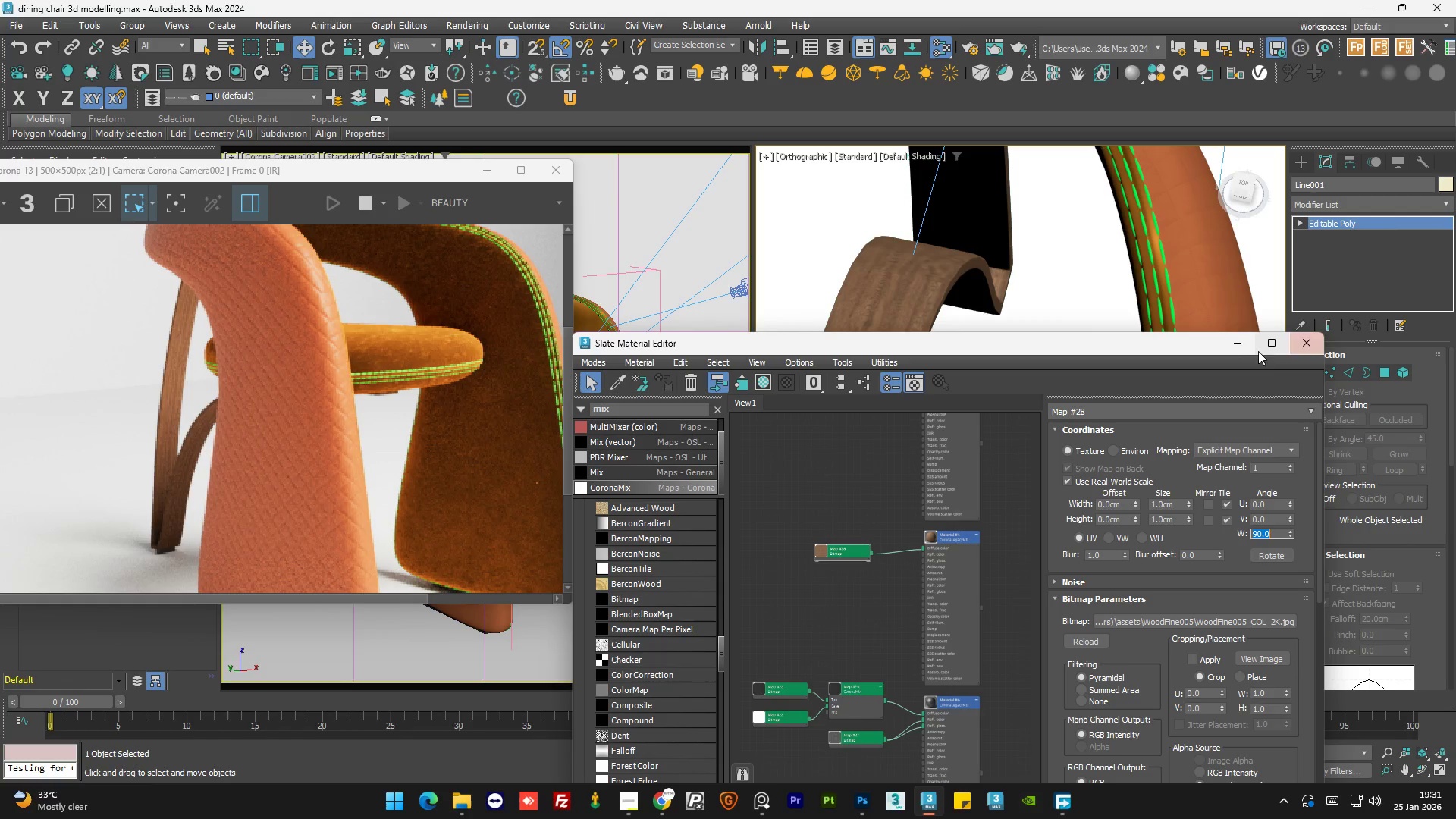 
left_click([1242, 344])
 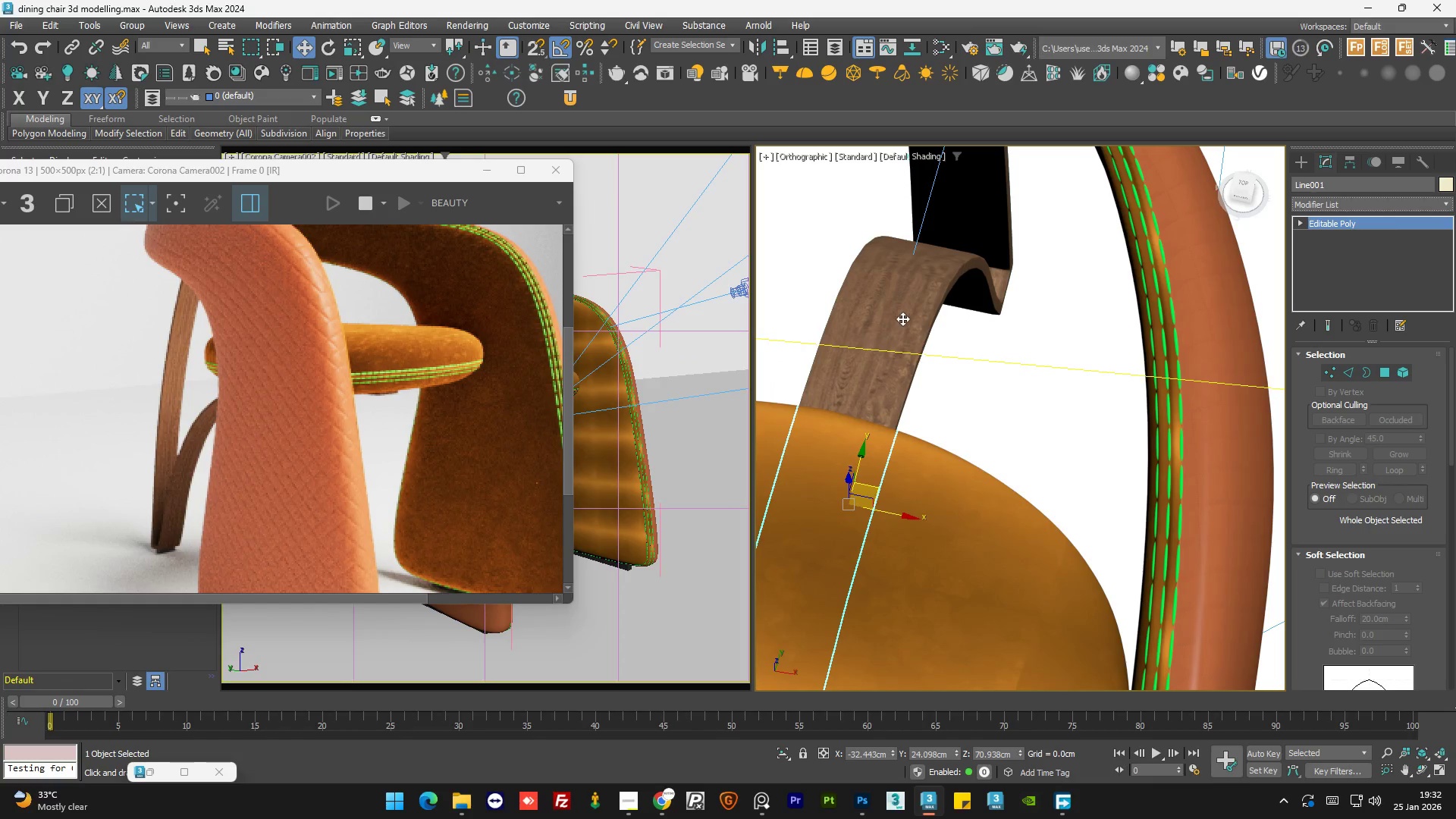 
hold_key(key=AltLeft, duration=1.11)
 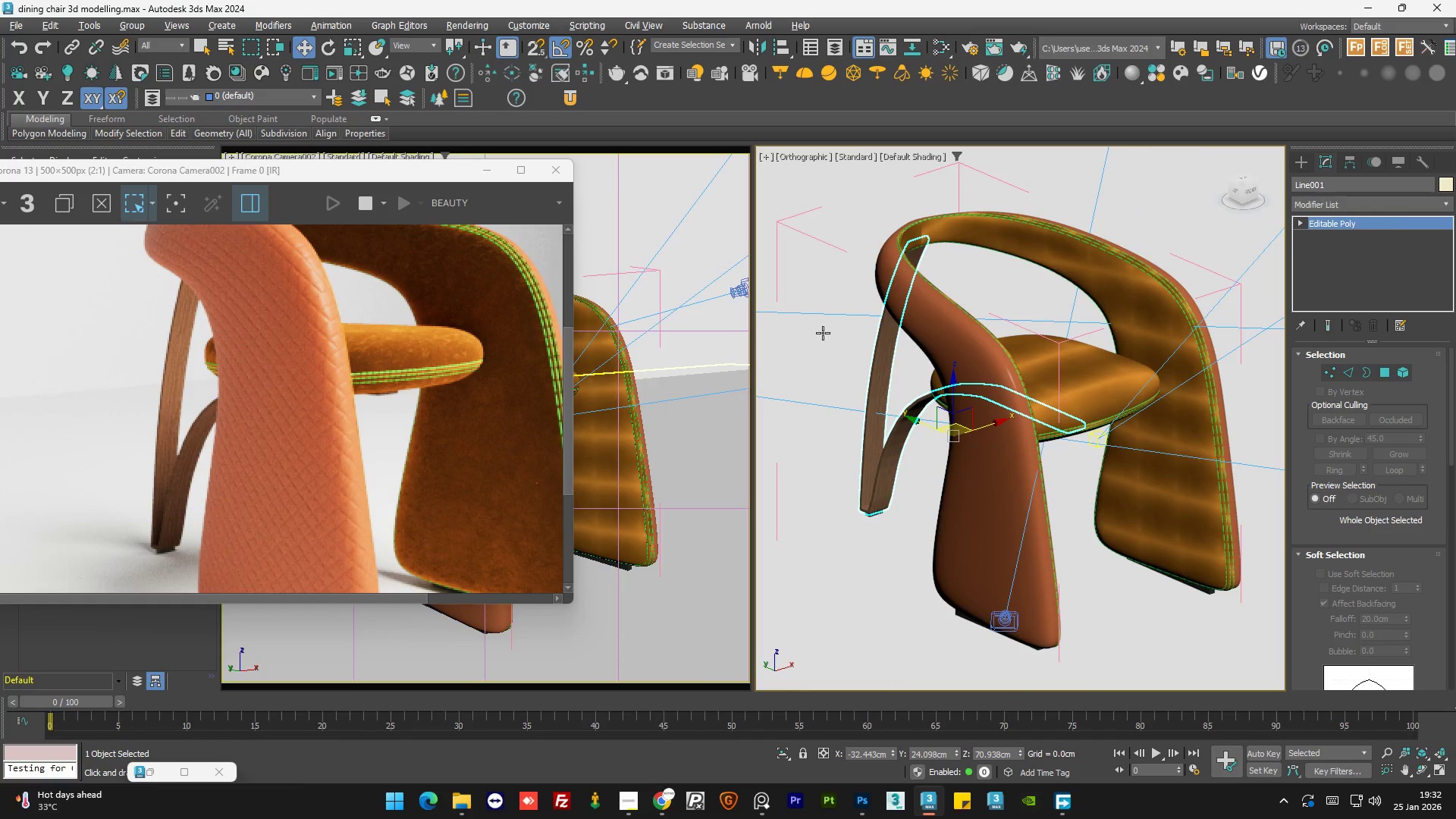 
scroll: coordinate [998, 361], scroll_direction: down, amount: 4.0
 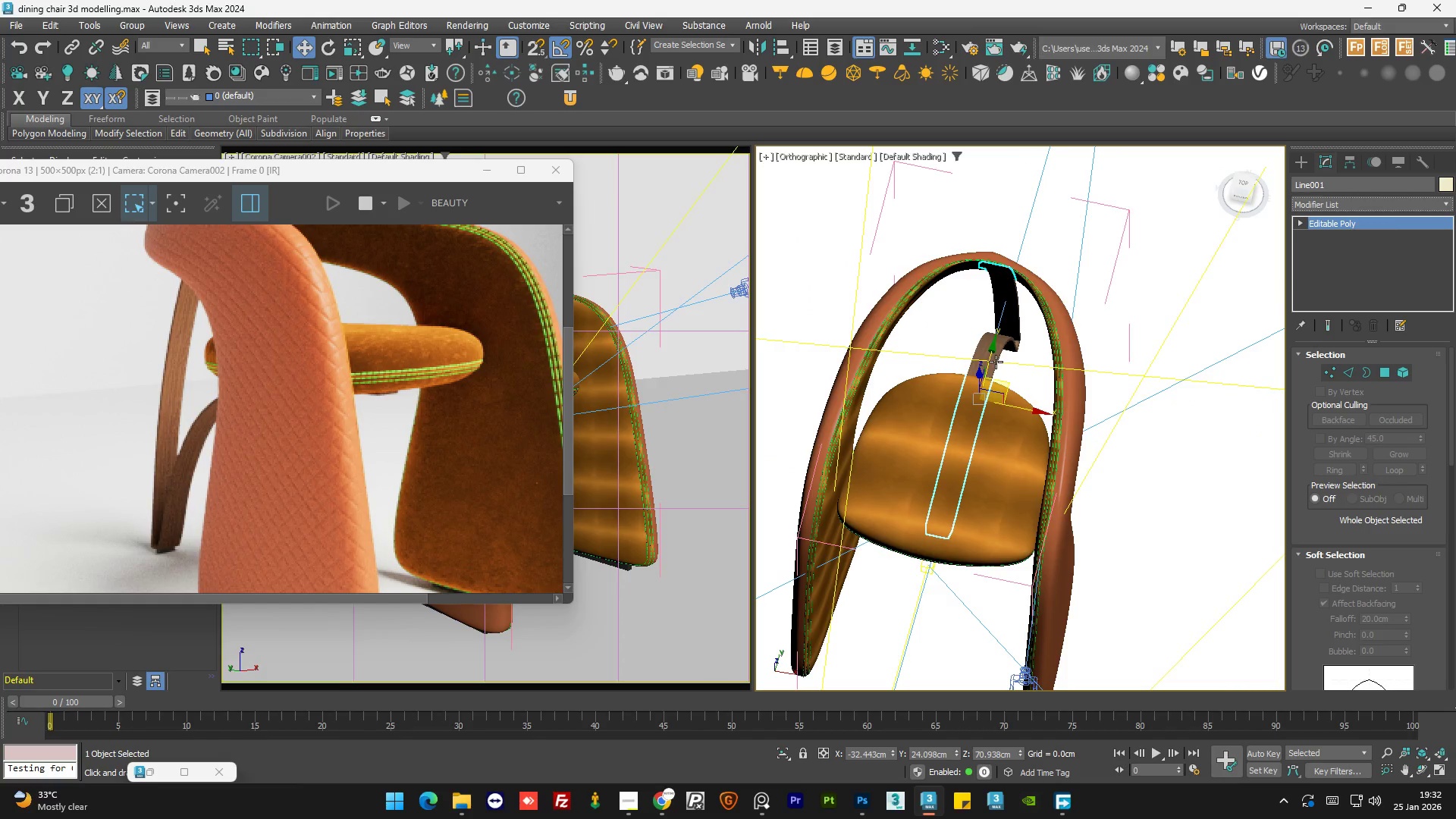 
scroll: coordinate [903, 354], scroll_direction: up, amount: 7.0
 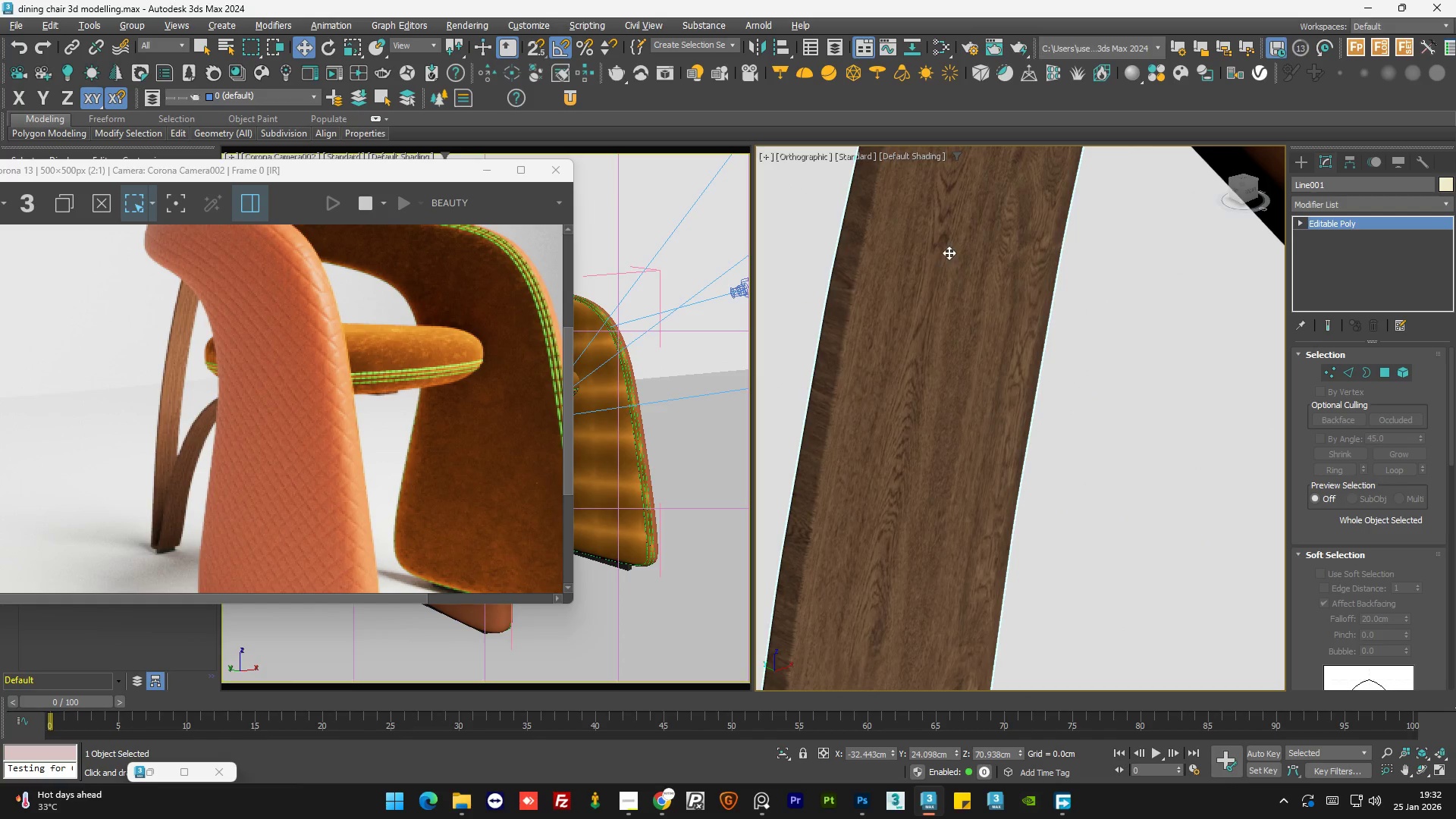 
scroll: coordinate [927, 402], scroll_direction: down, amount: 1.0
 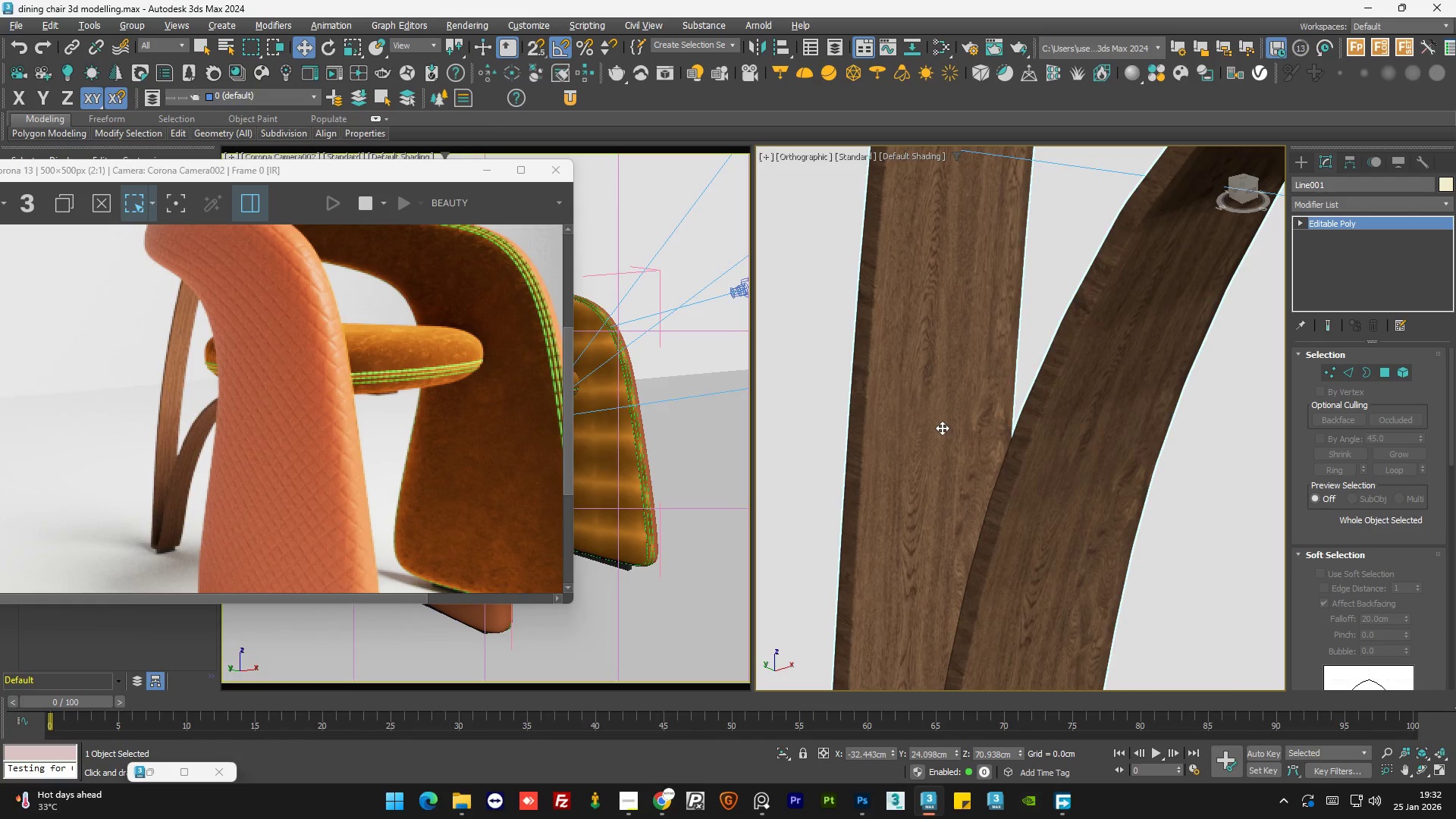 
scroll: coordinate [942, 428], scroll_direction: up, amount: 2.0
 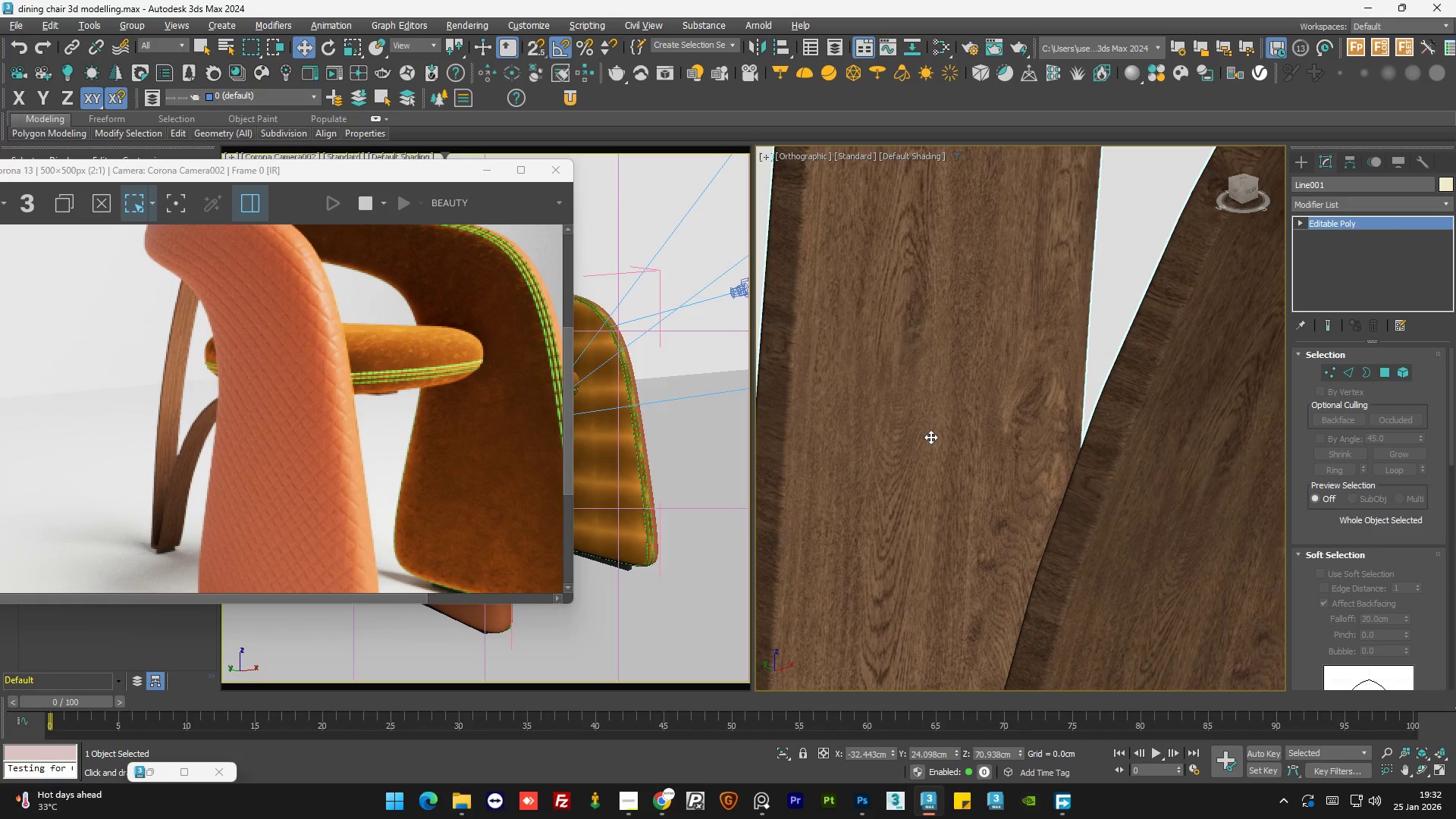 
scroll: coordinate [930, 437], scroll_direction: down, amount: 2.0
 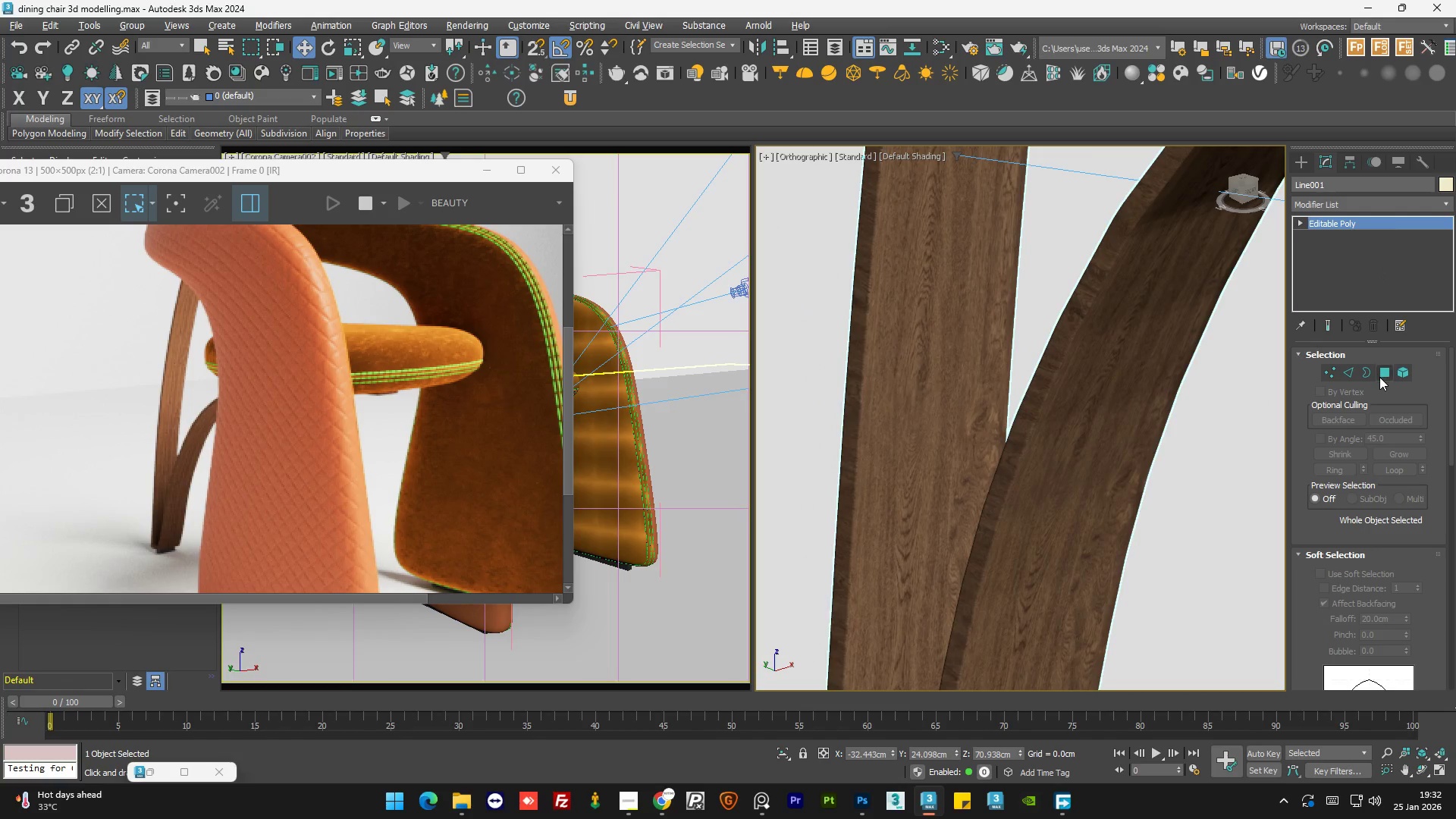 
left_click([1381, 375])
 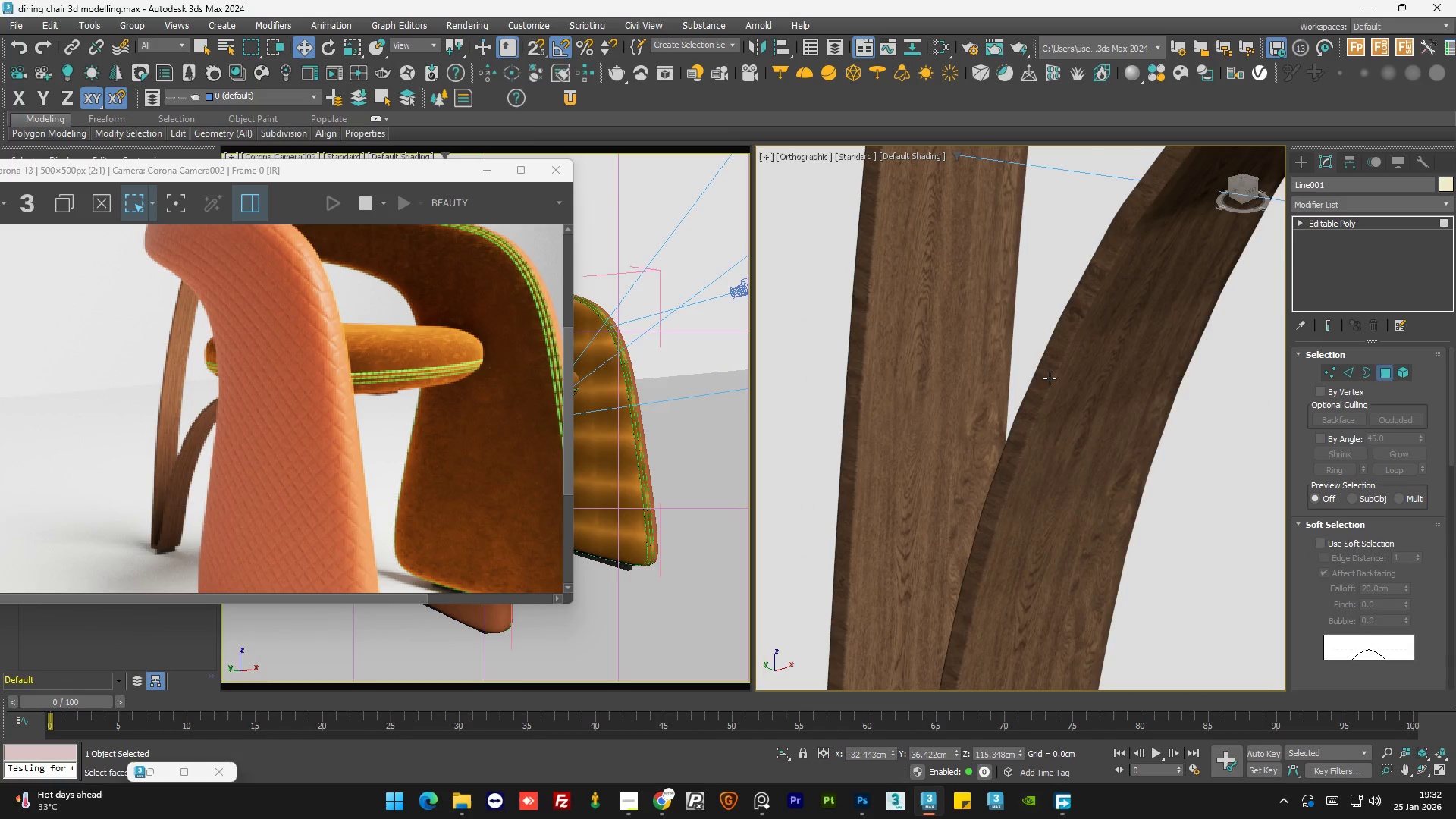 
scroll: coordinate [1040, 394], scroll_direction: up, amount: 4.0
 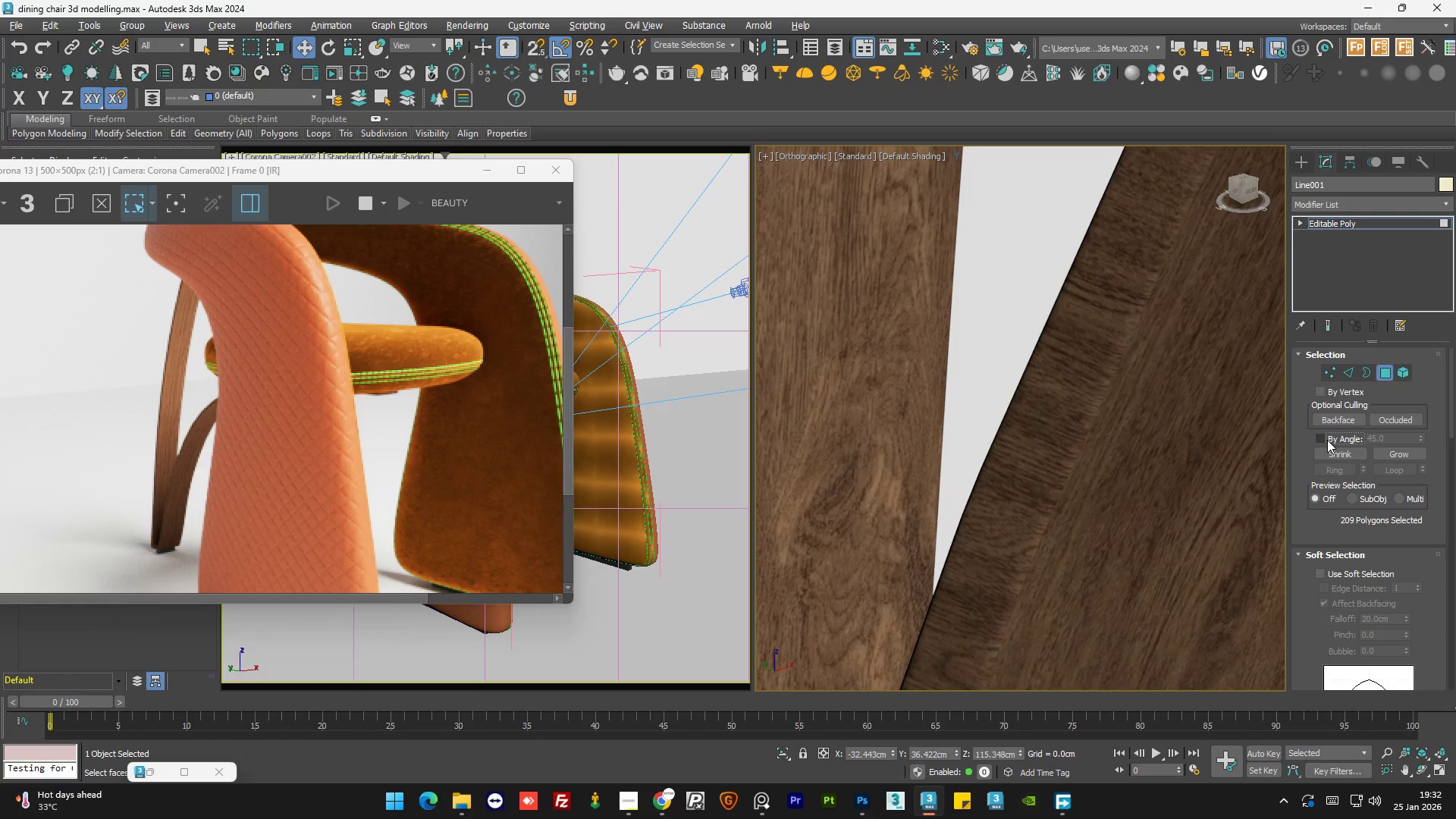 
double_click([1391, 438])
 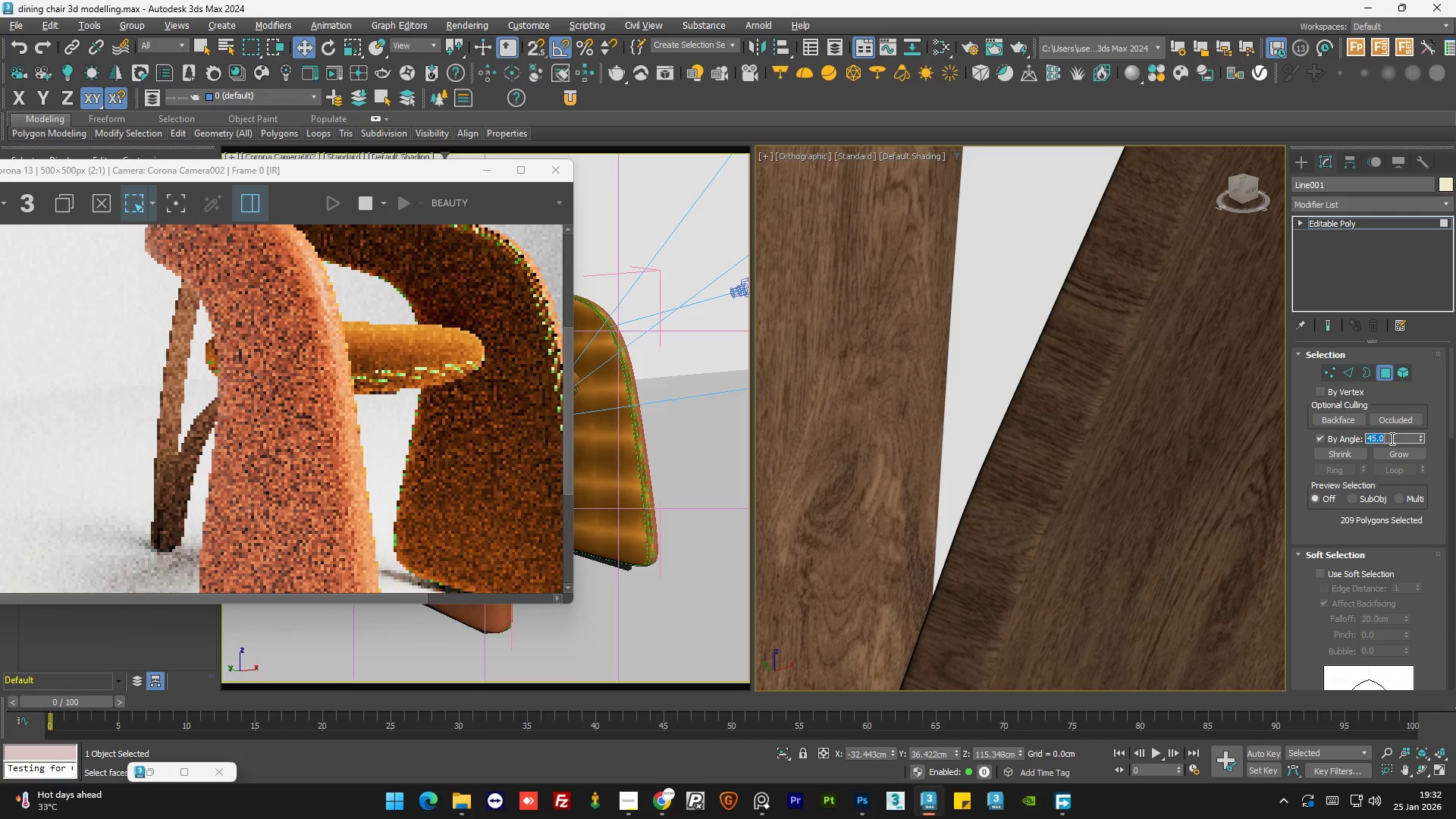 
triple_click([1391, 438])
 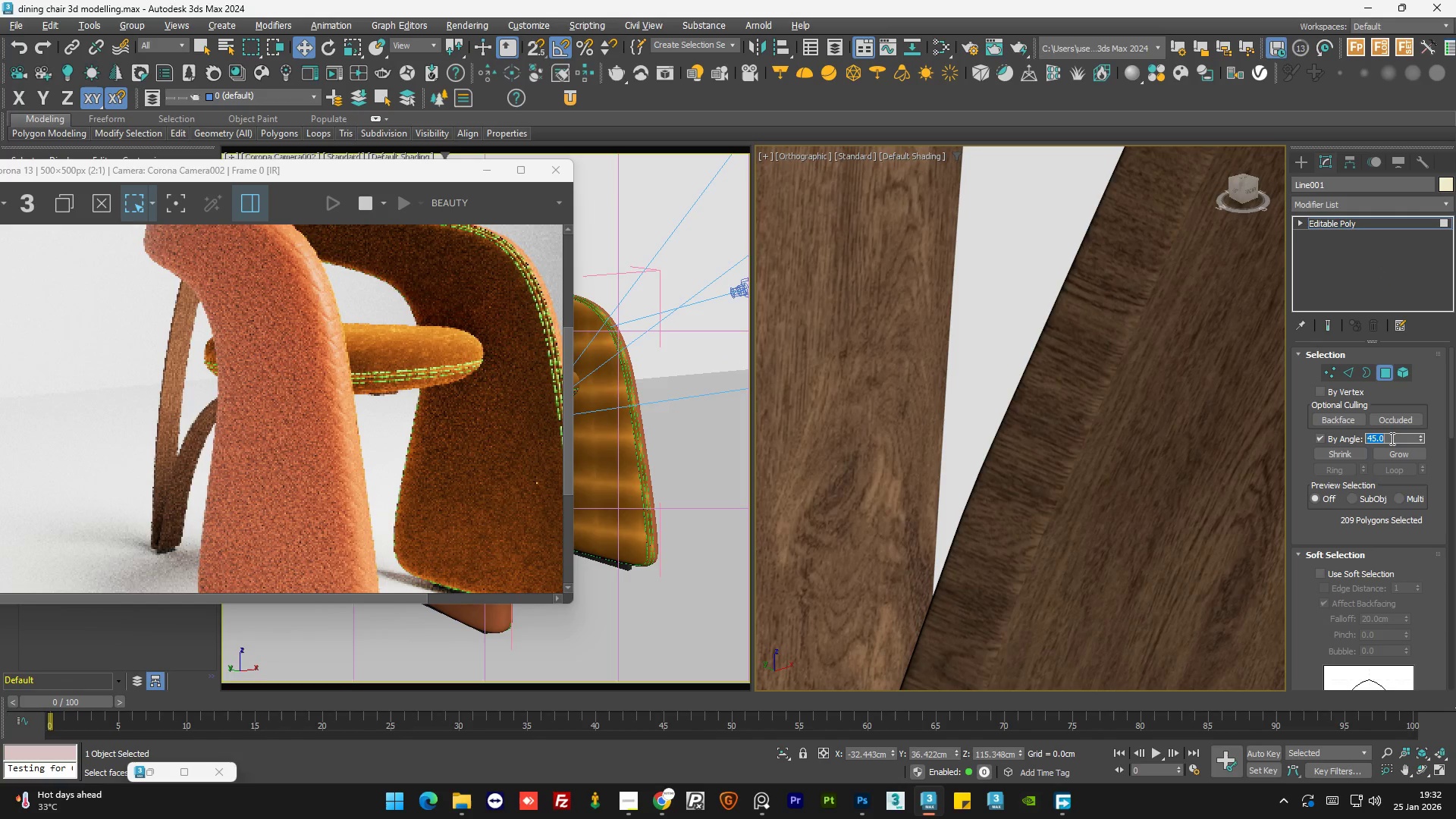 
key(Numpad5)
 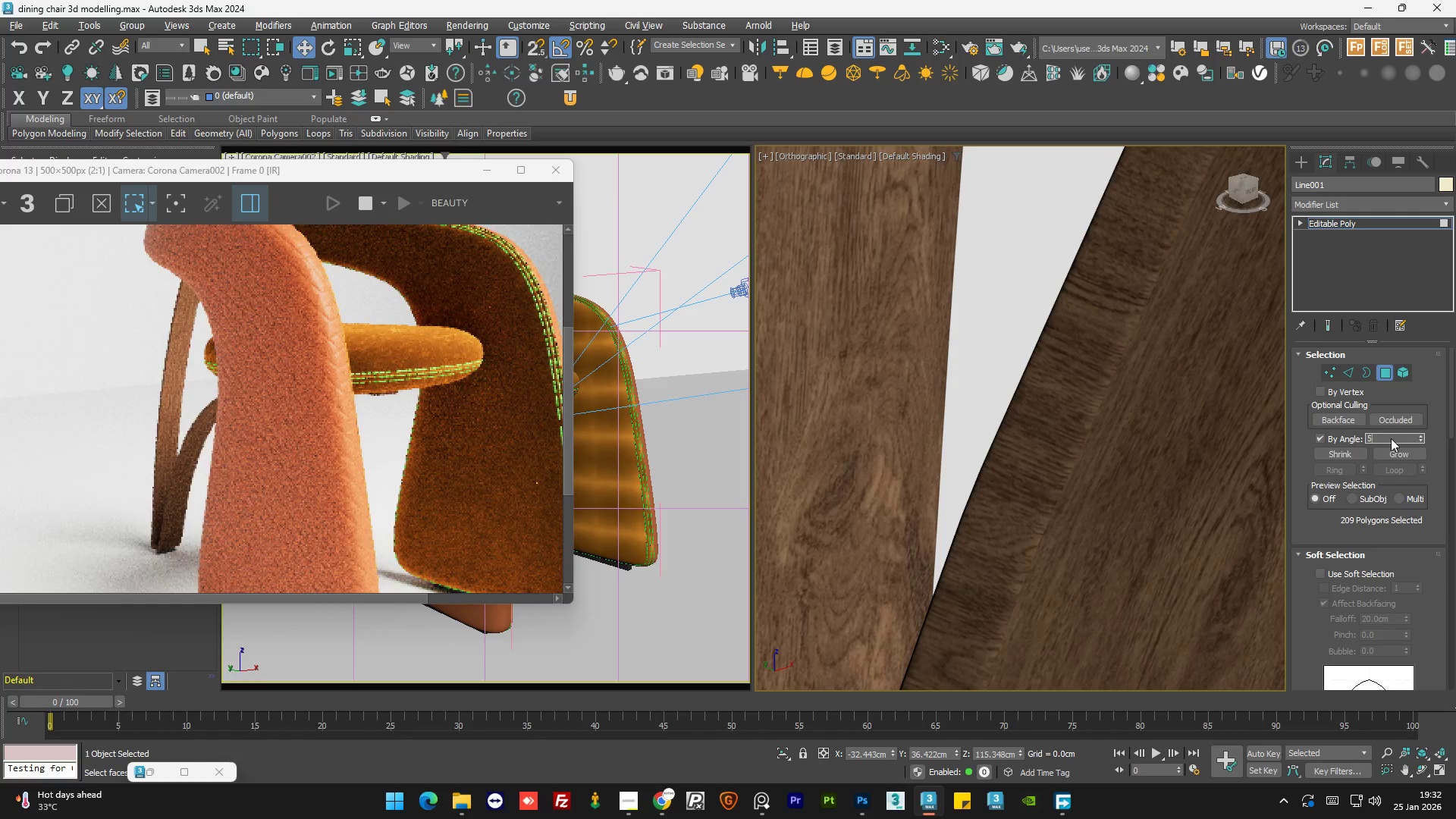 
key(NumpadEnter)
 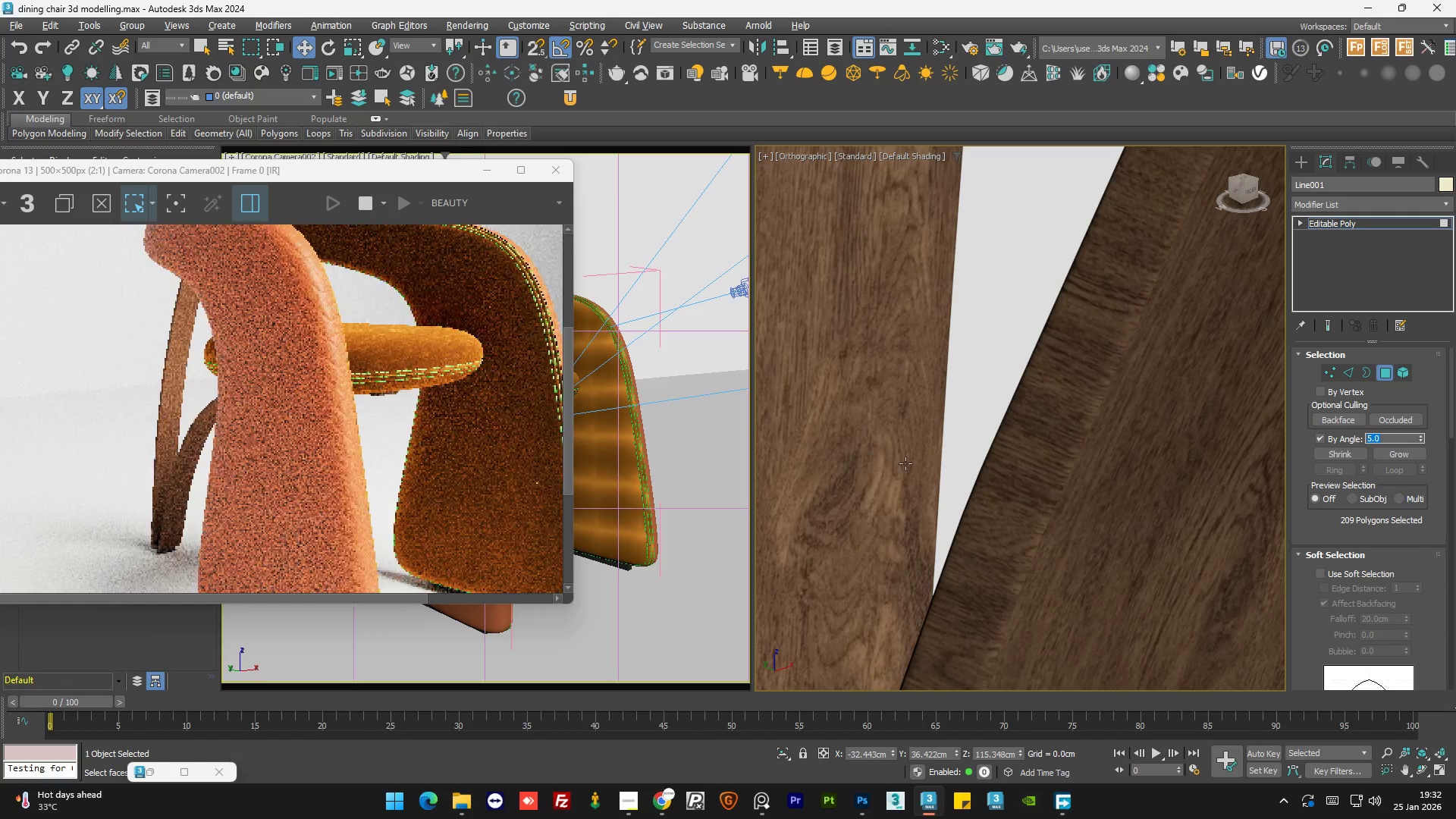 
left_click([1027, 470])
 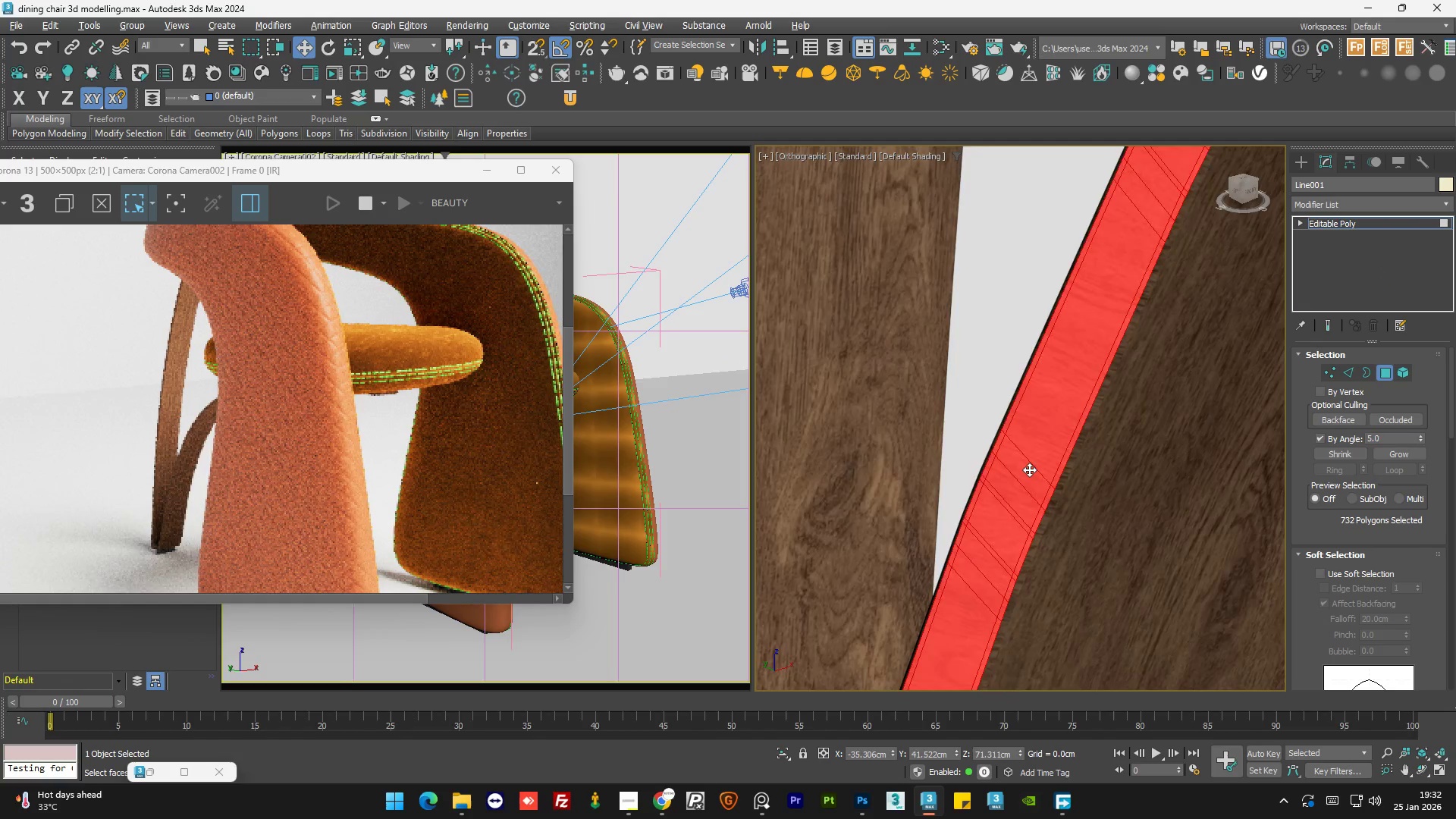 
hold_key(key=AltLeft, duration=0.91)
 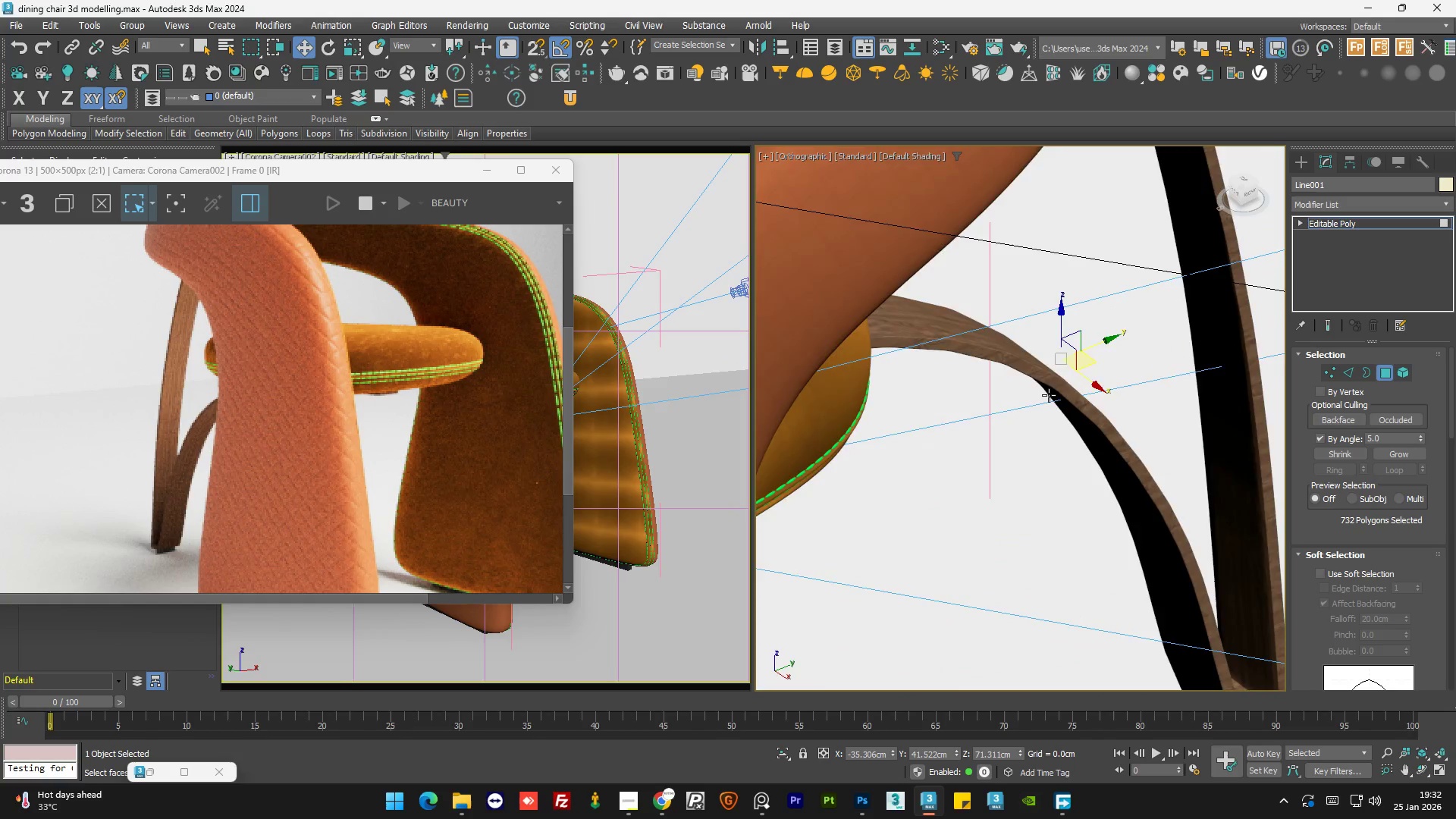 
scroll: coordinate [1029, 474], scroll_direction: down, amount: 6.0
 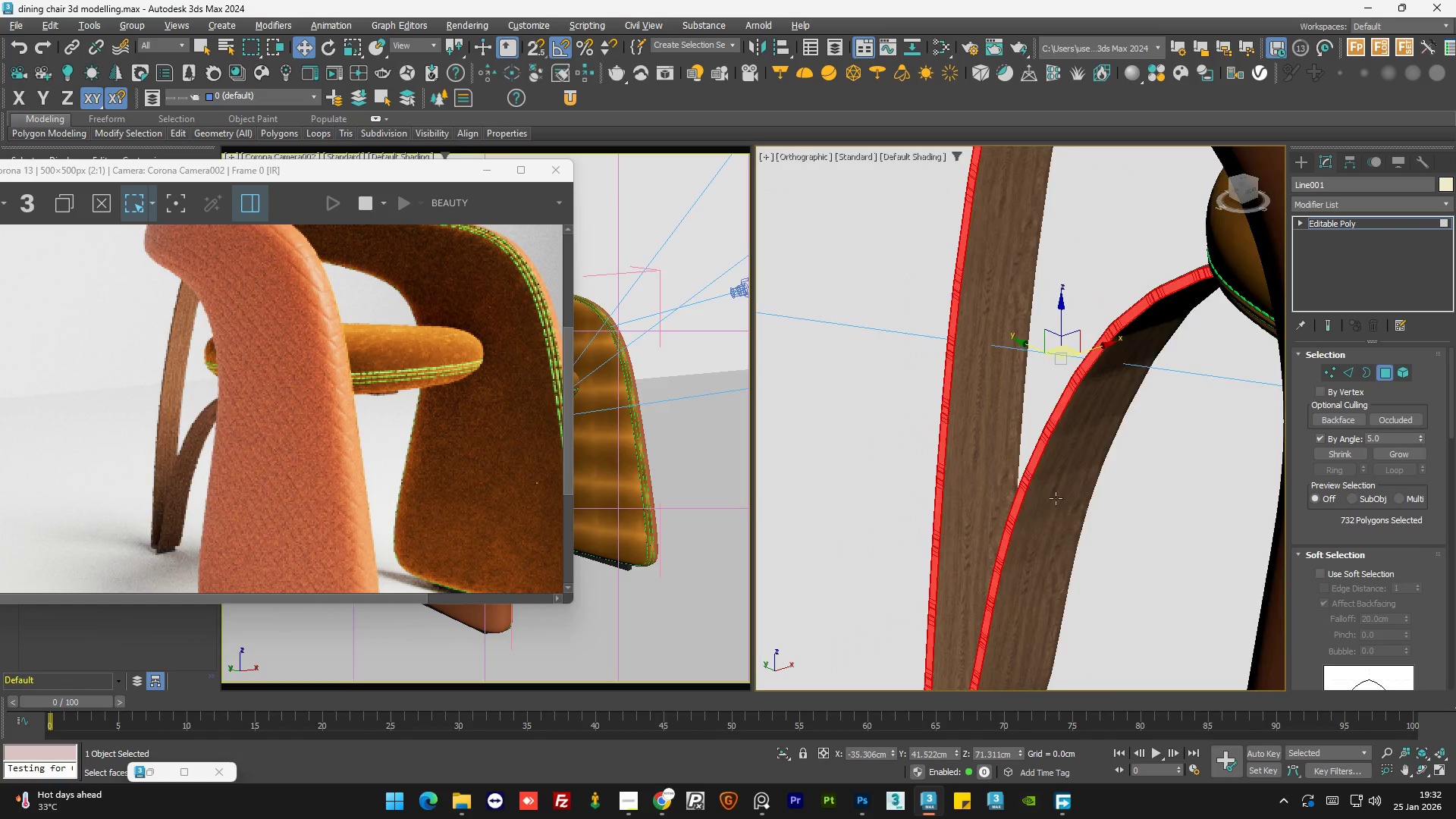 
hold_key(key=ControlLeft, duration=0.56)
left_click([1064, 336])
 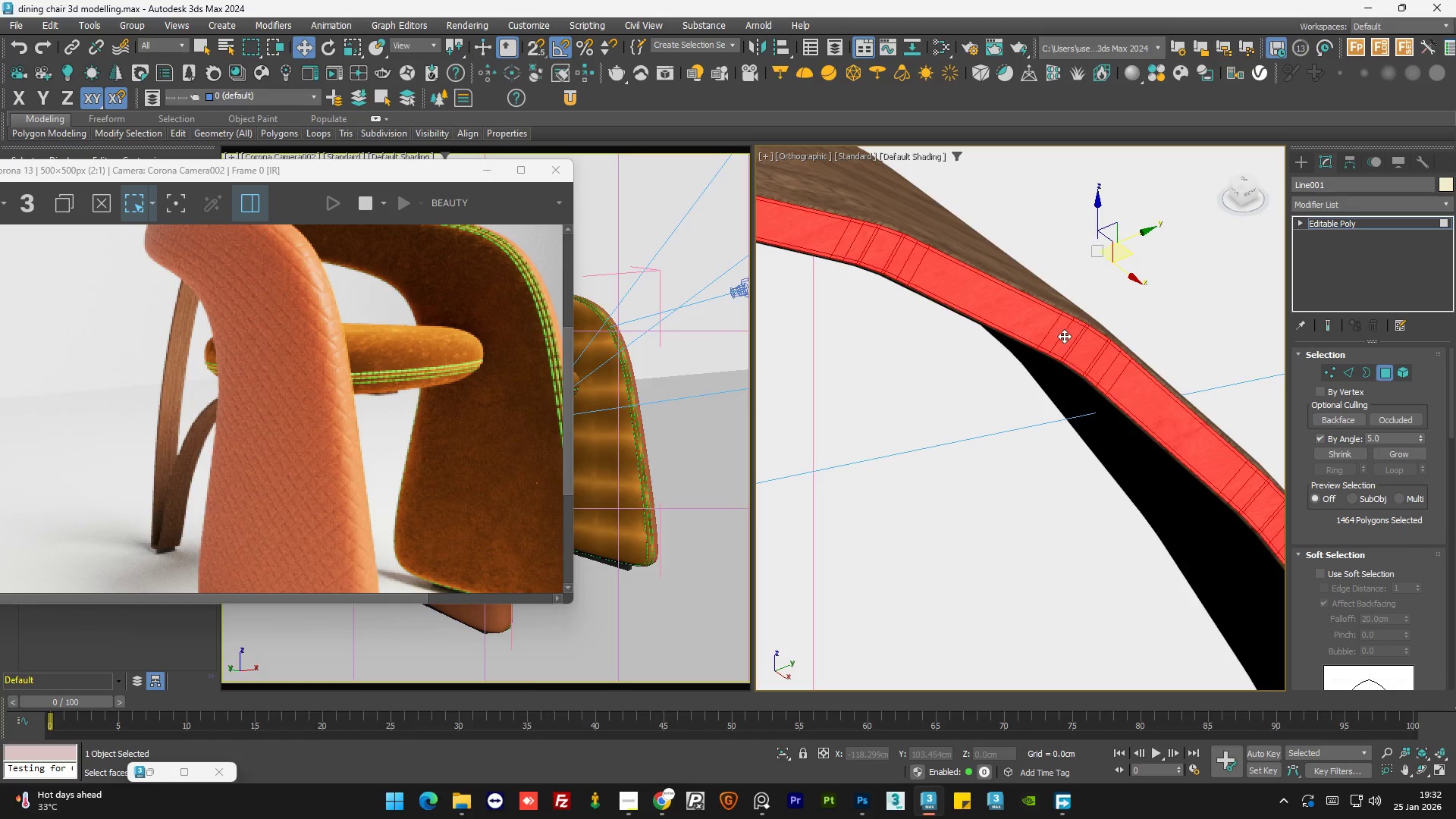 
scroll: coordinate [1049, 395], scroll_direction: up, amount: 4.0
 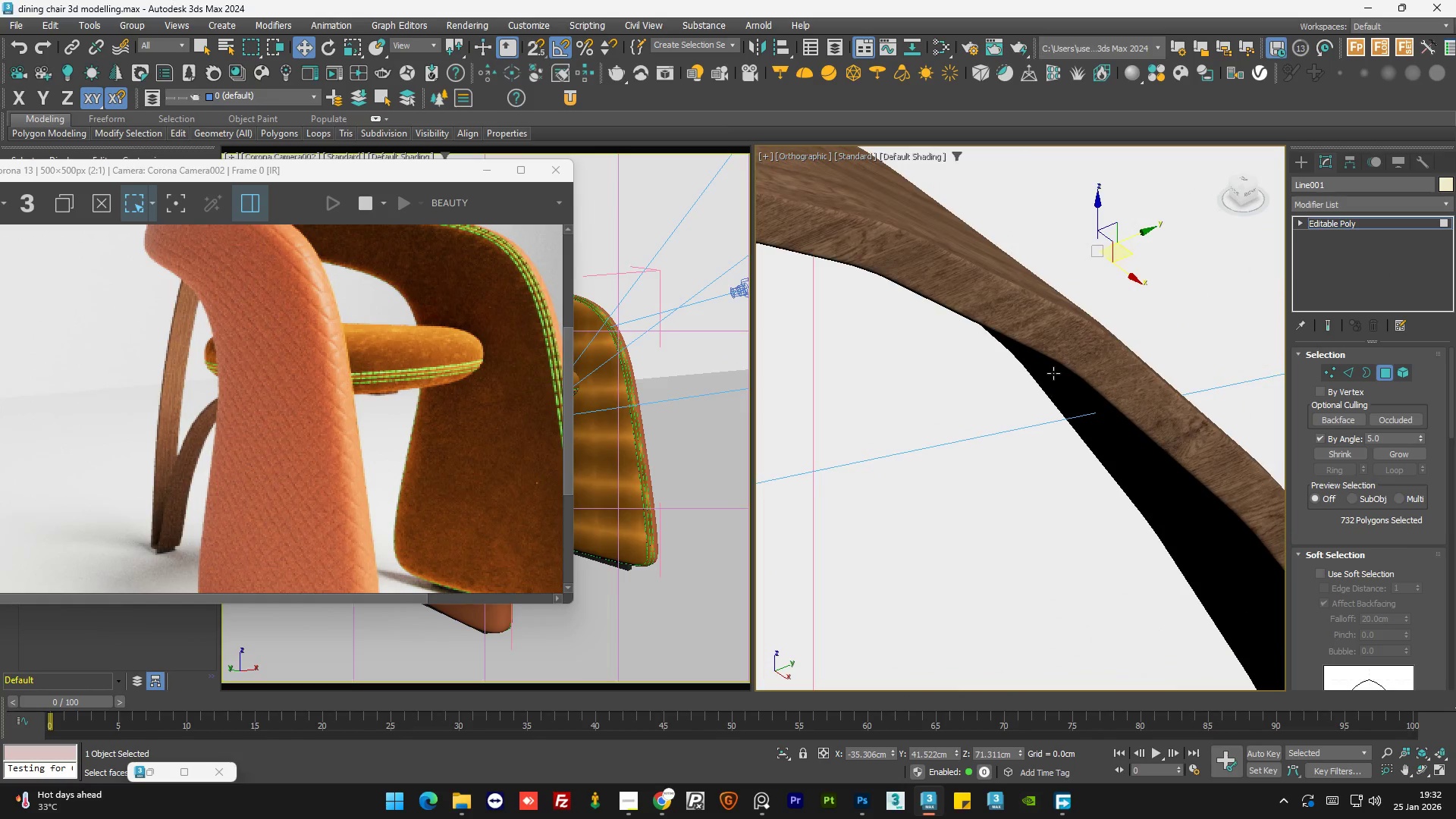 
hold_key(key=ControlLeft, duration=24.67)
scroll: coordinate [979, 257], scroll_direction: up, amount: 4.0
 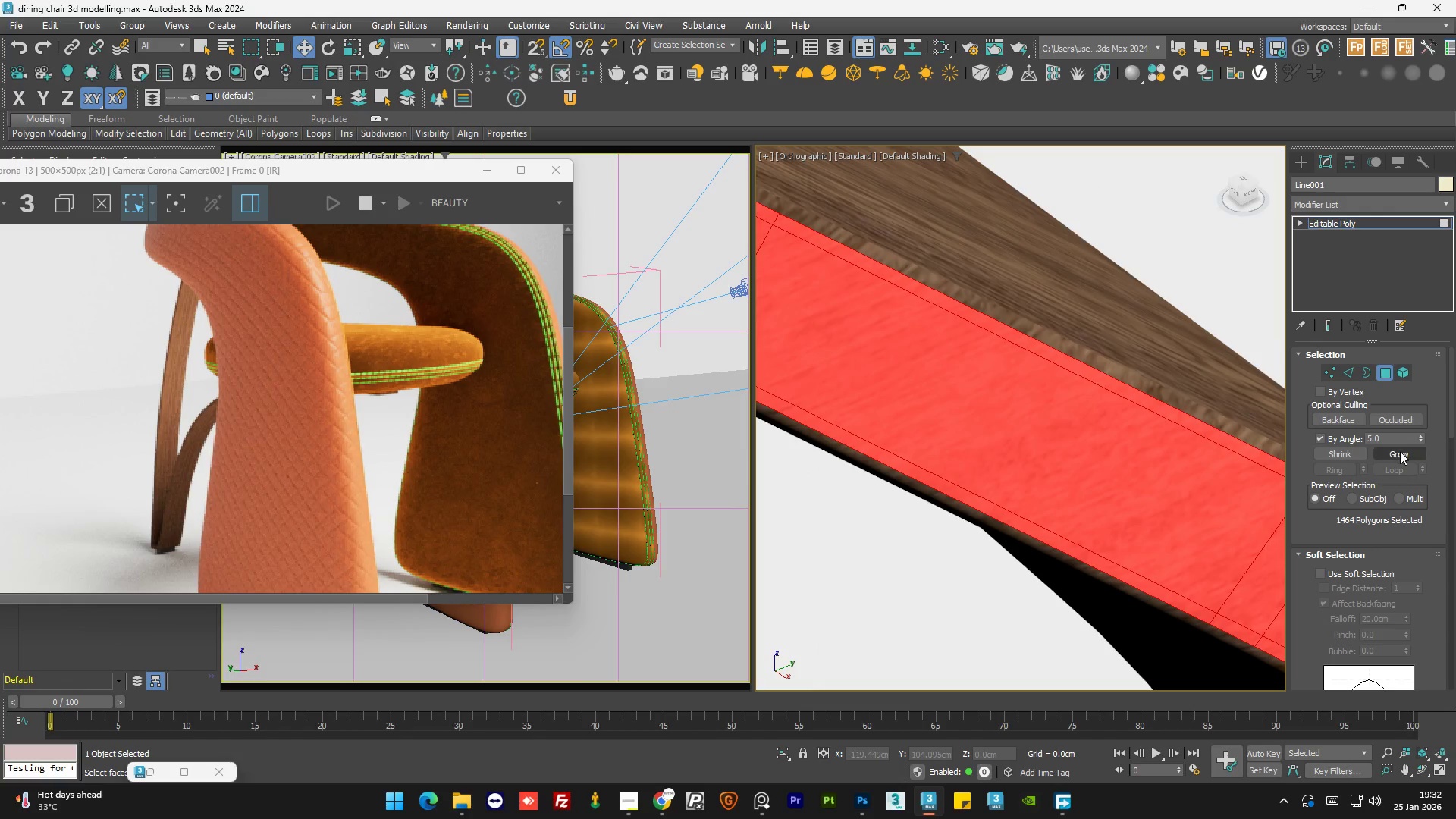 
left_click([1400, 451])
 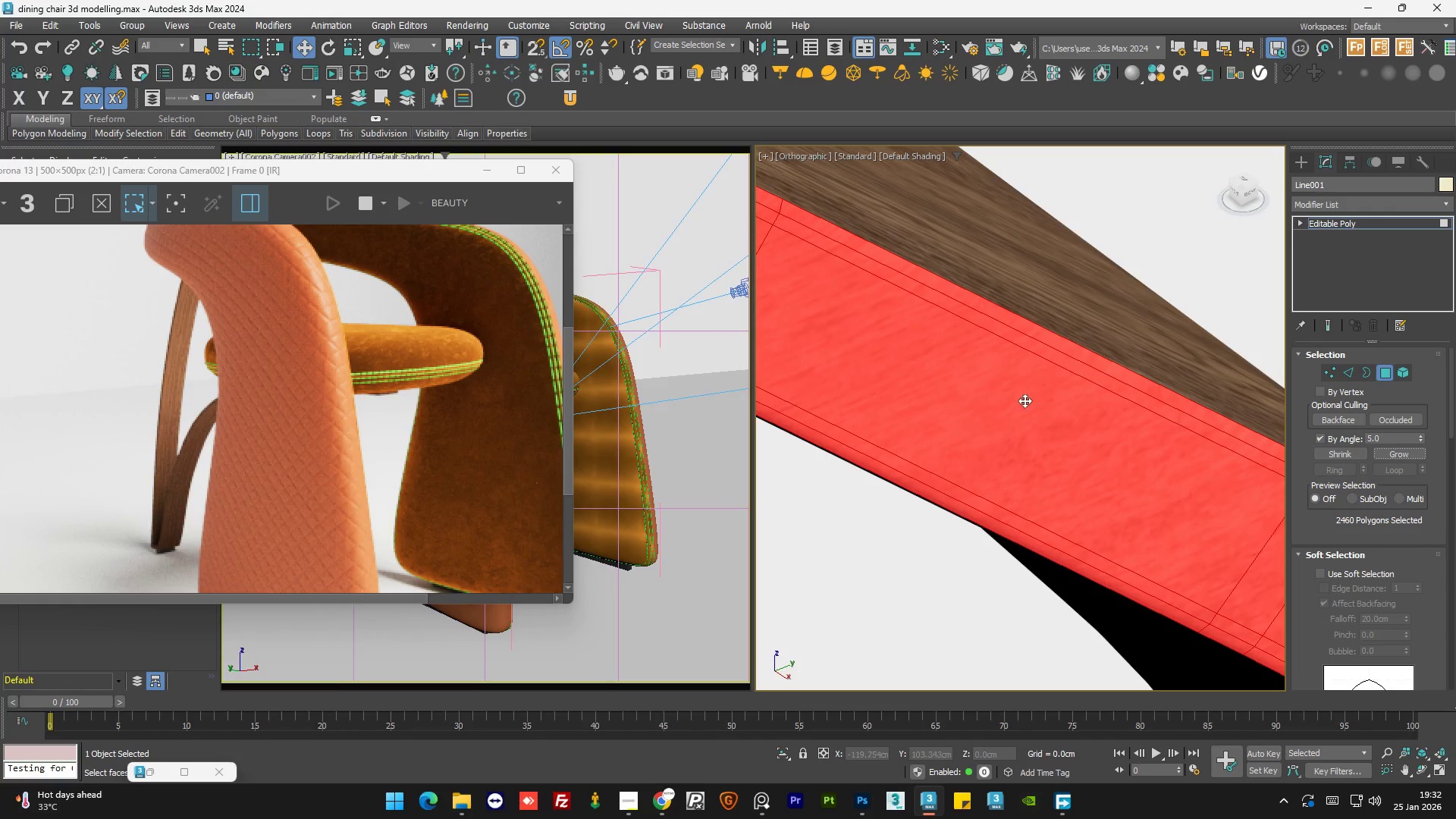 
hold_key(key=AltLeft, duration=1.05)
scroll: coordinate [1054, 474], scroll_direction: down, amount: 13.0
 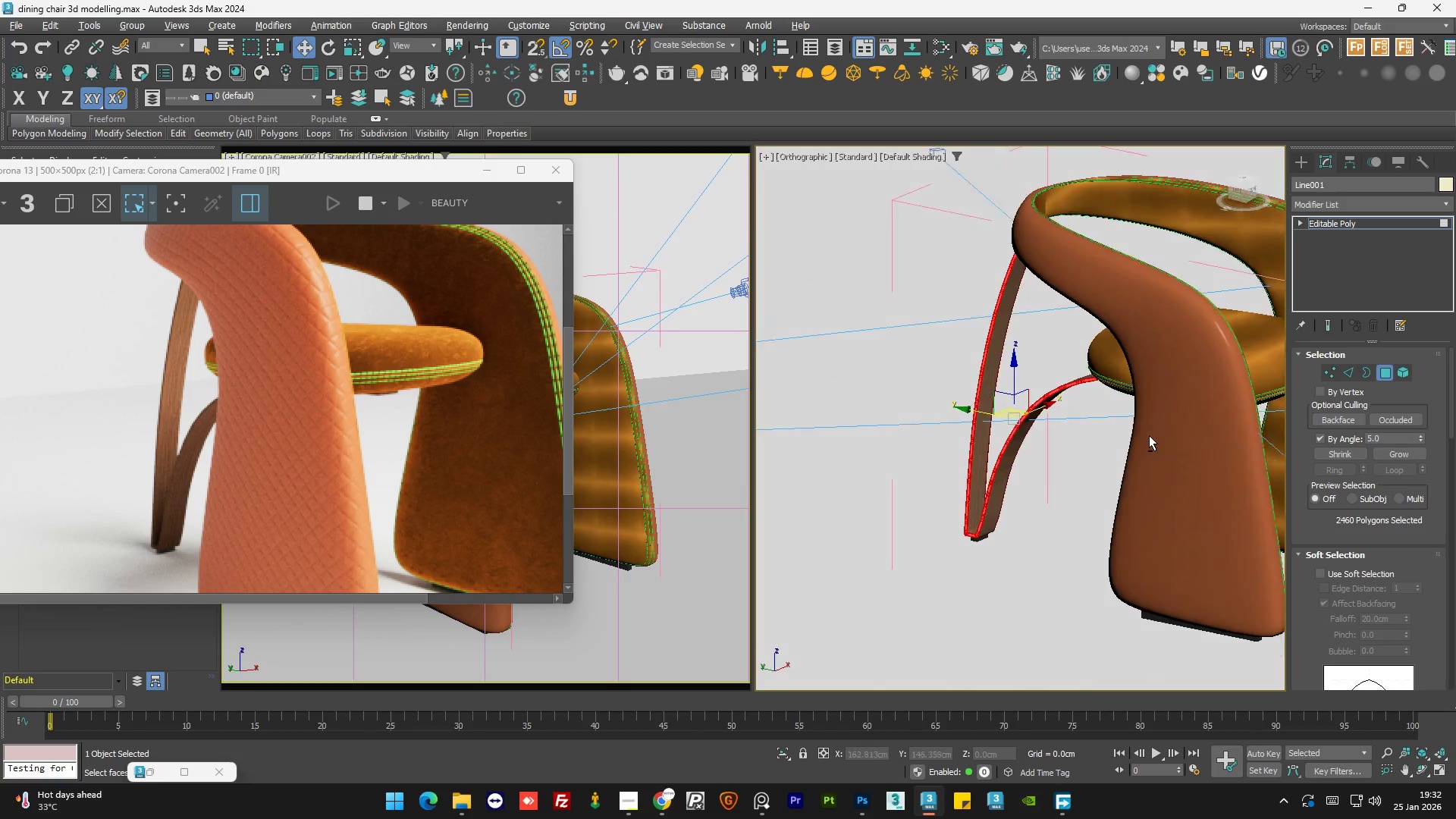 
scroll: coordinate [965, 488], scroll_direction: up, amount: 5.0
 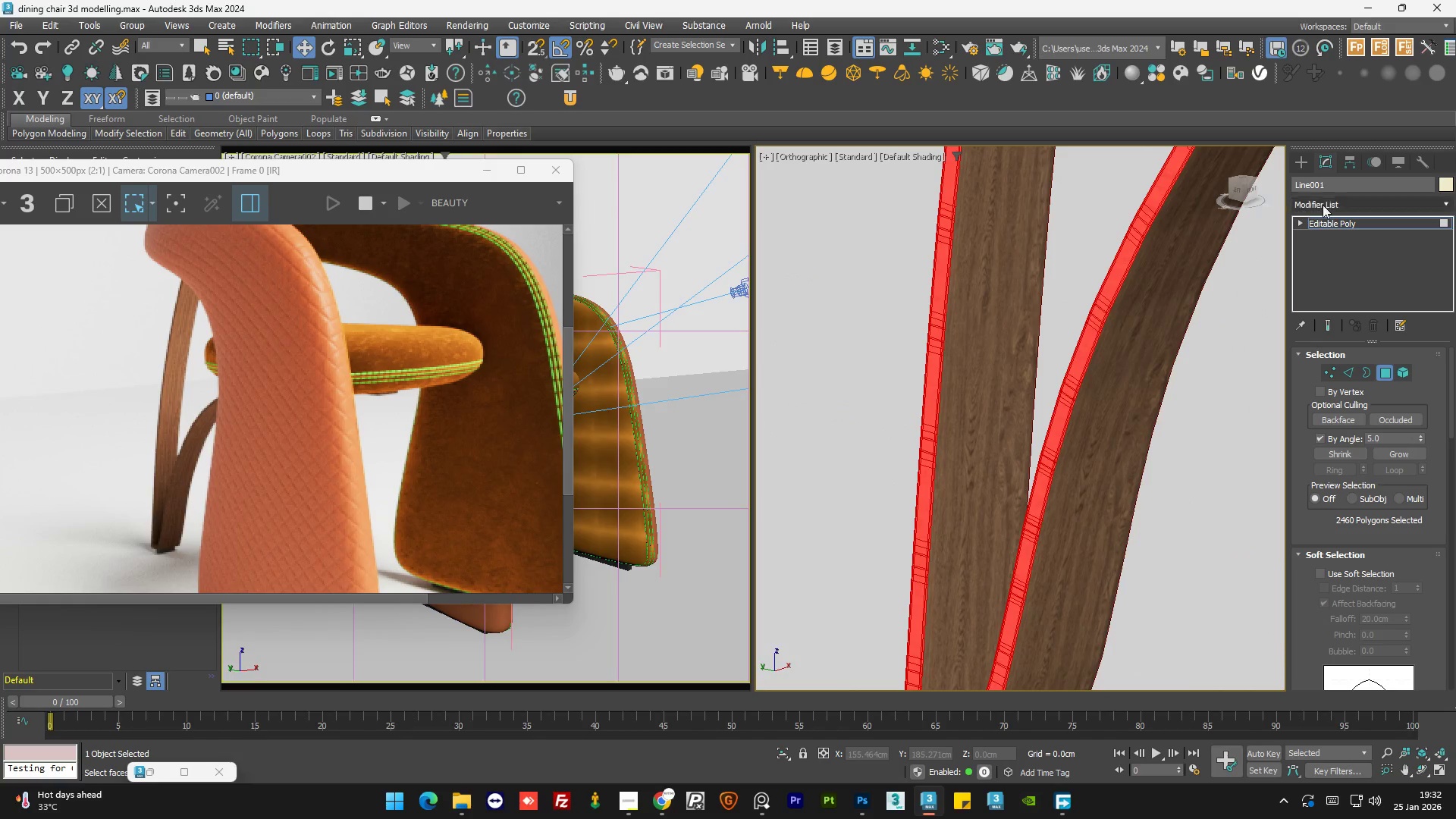 
left_click([1335, 212])
 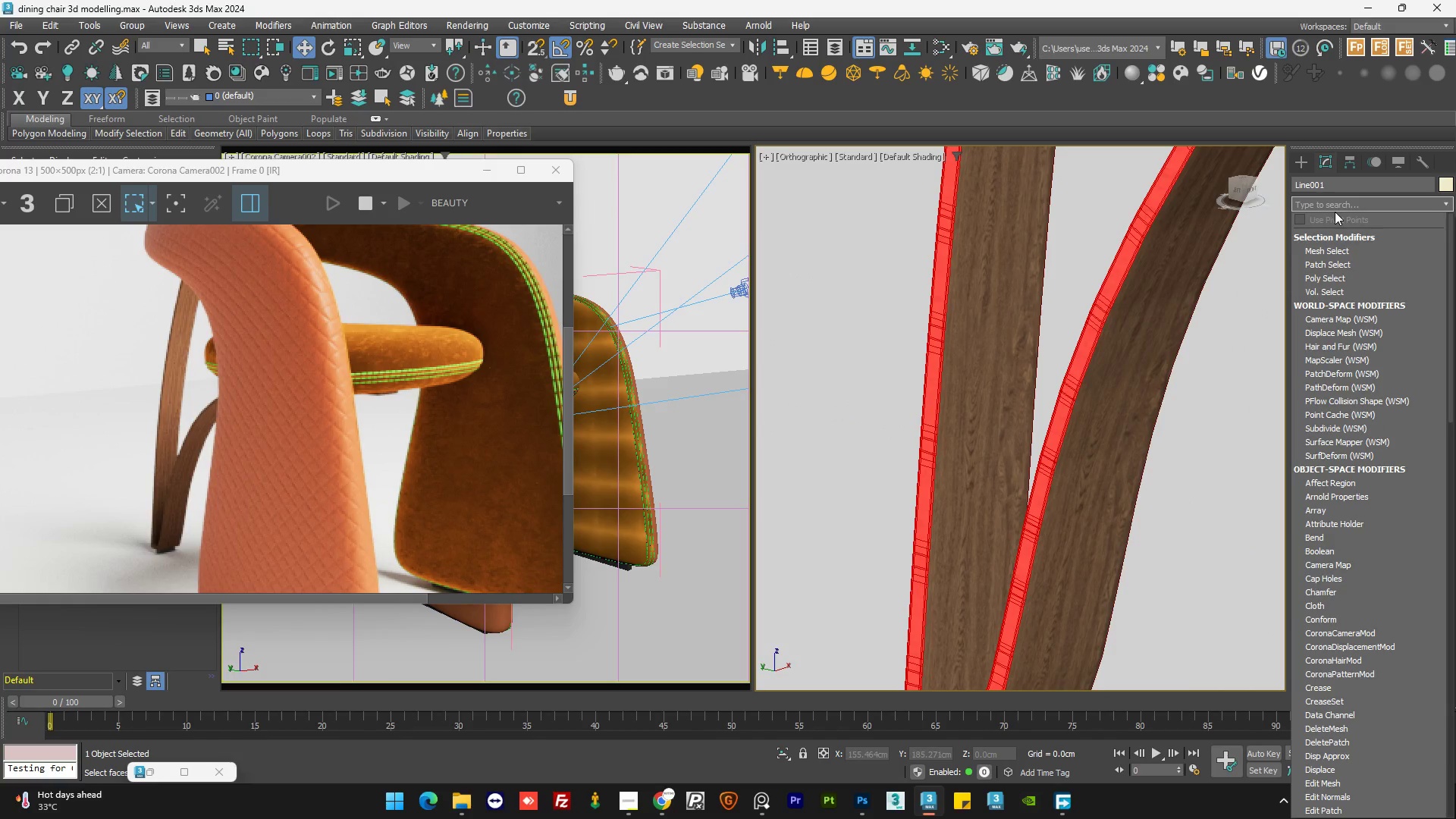 
type(uv)
 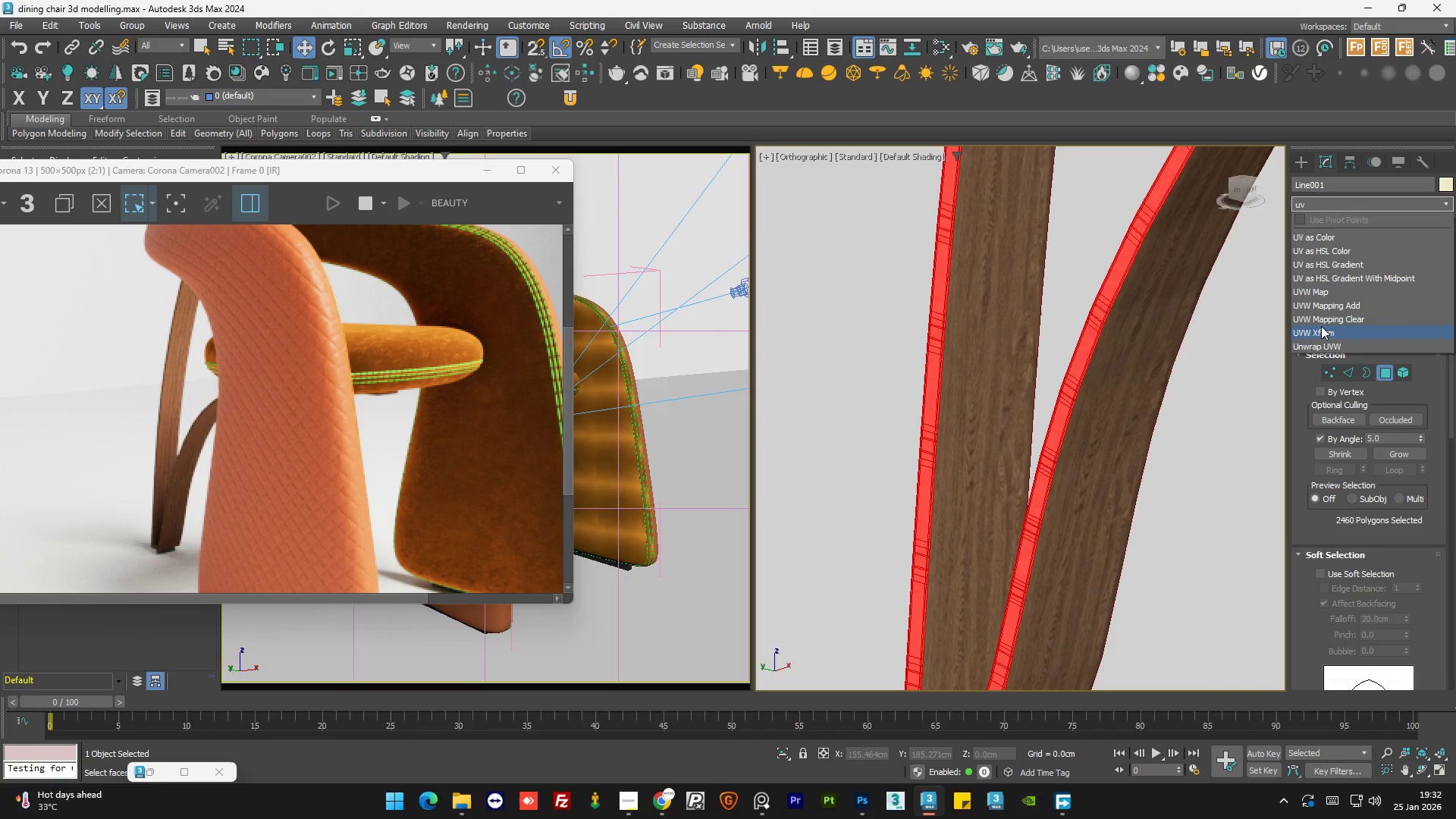 
left_click([1322, 328])
 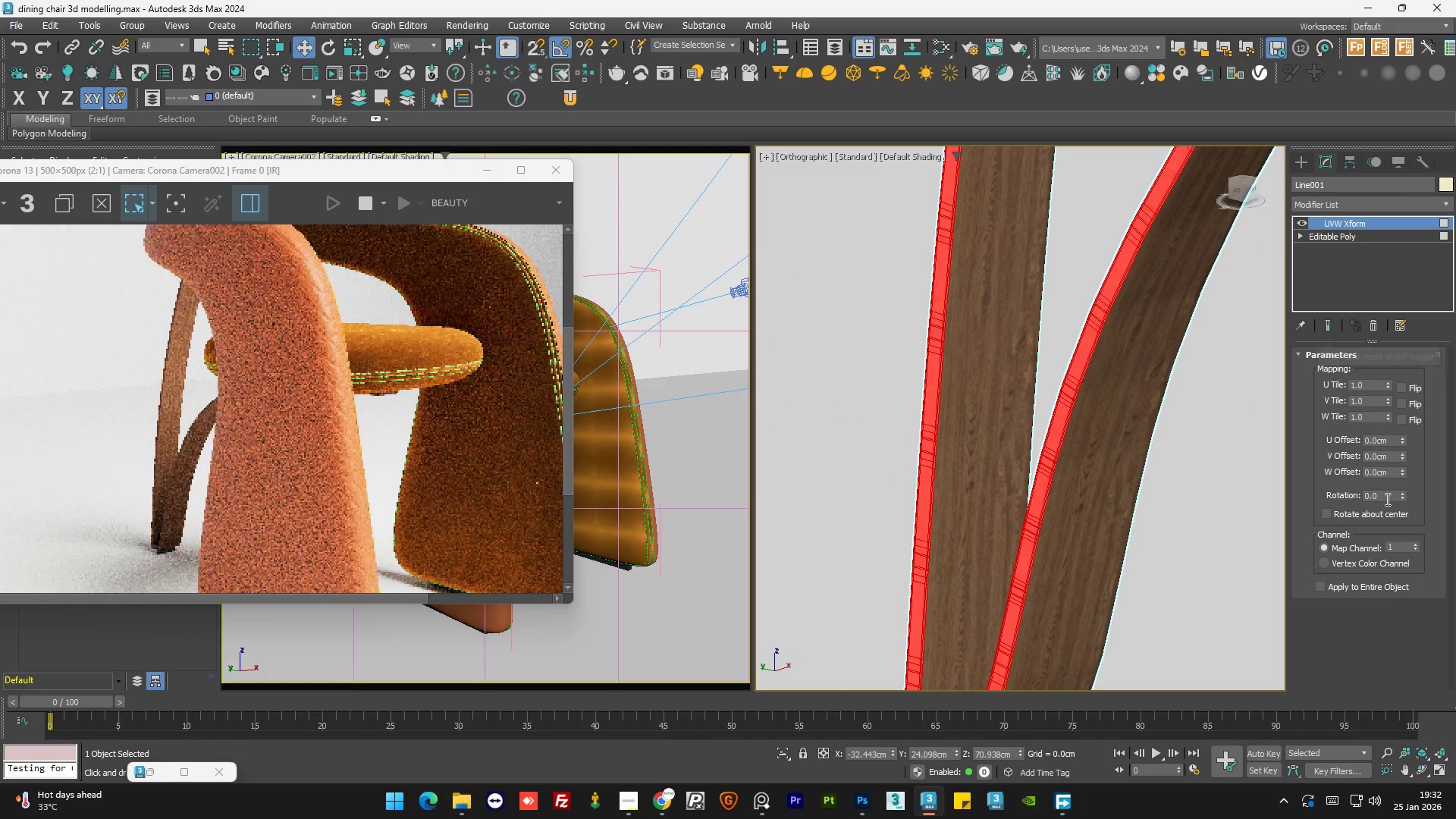 
double_click([1386, 500])
 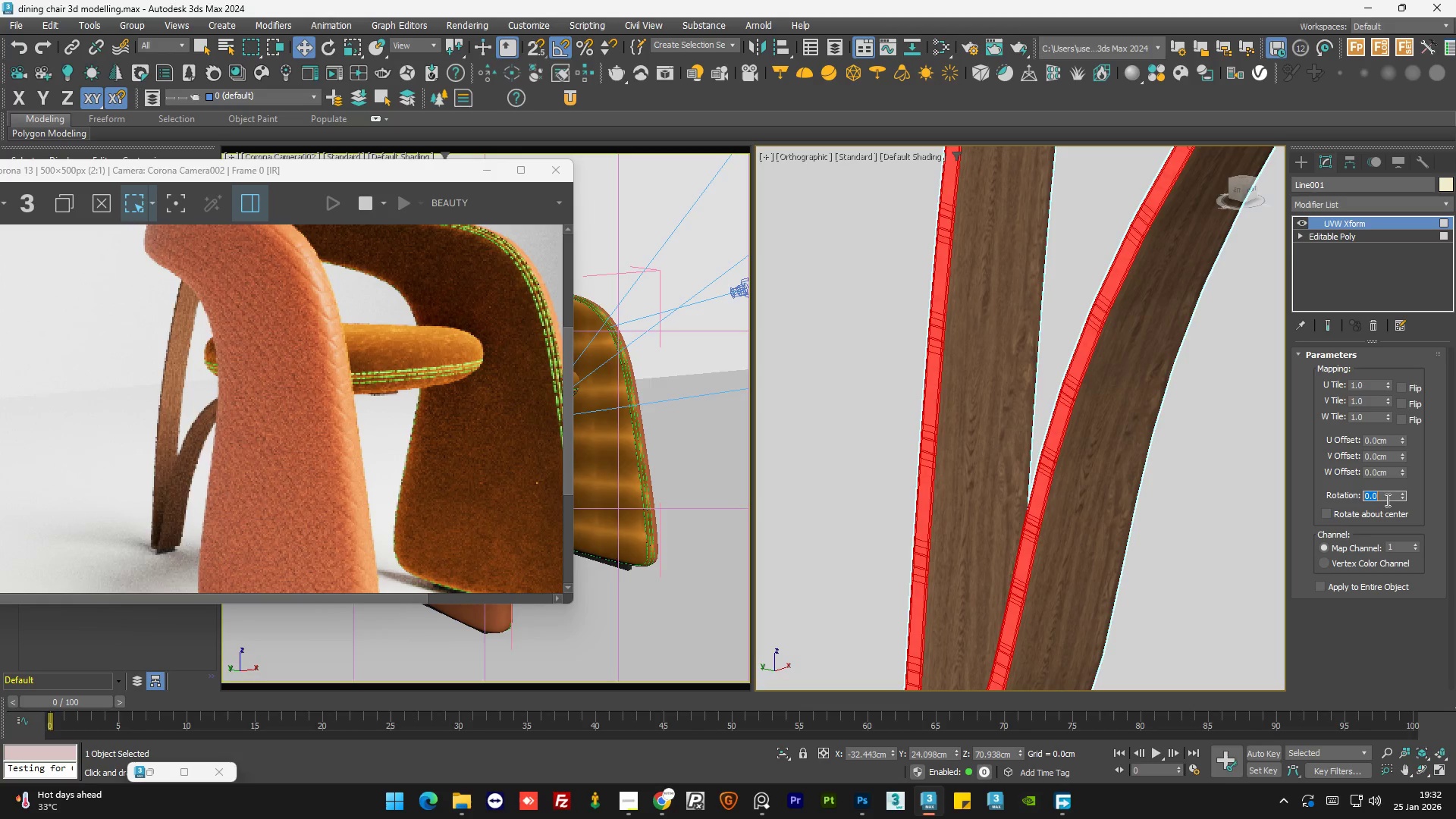 
key(Numpad9)
 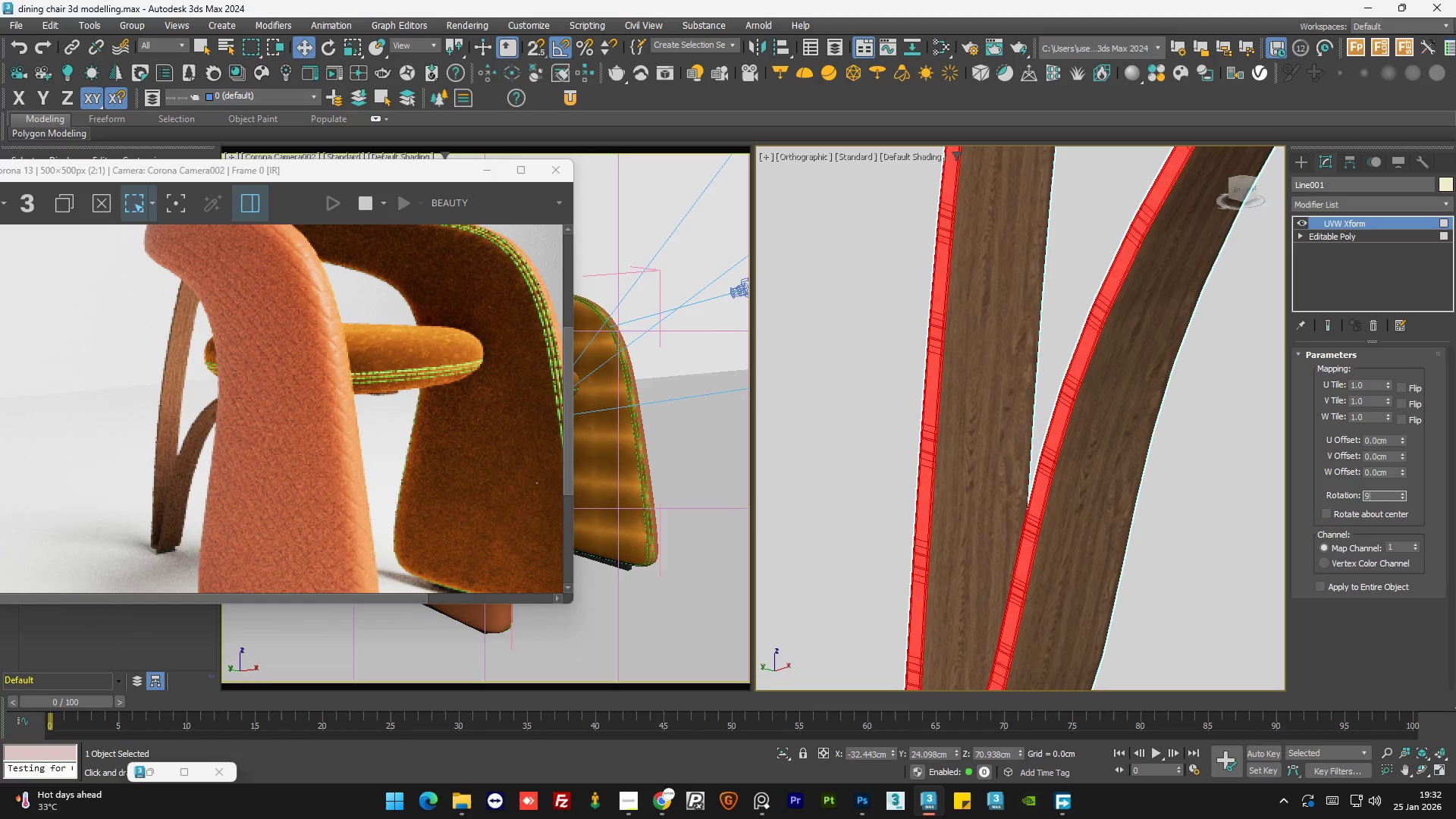 
key(Numpad0)
 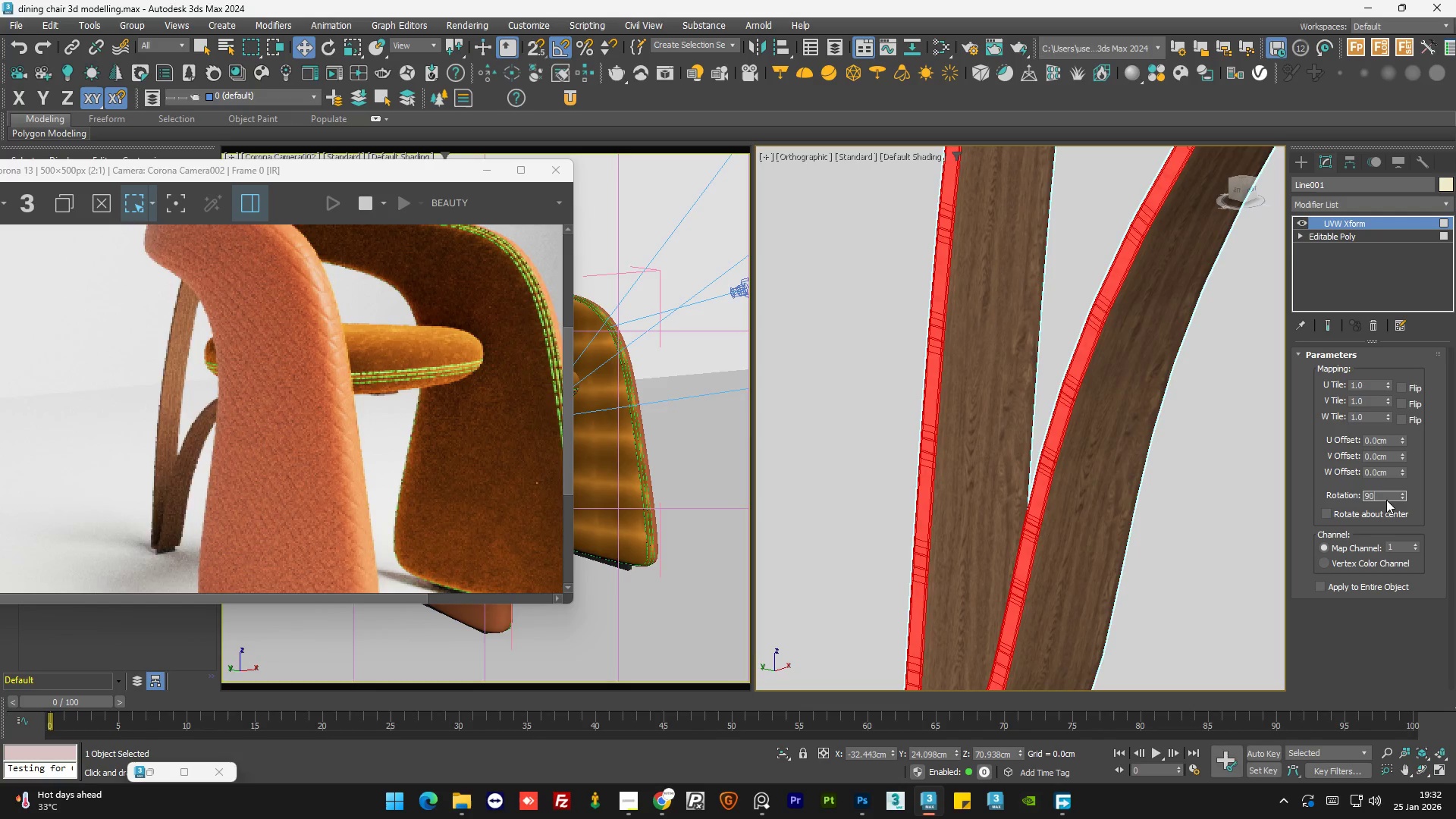 
key(NumpadEnter)
 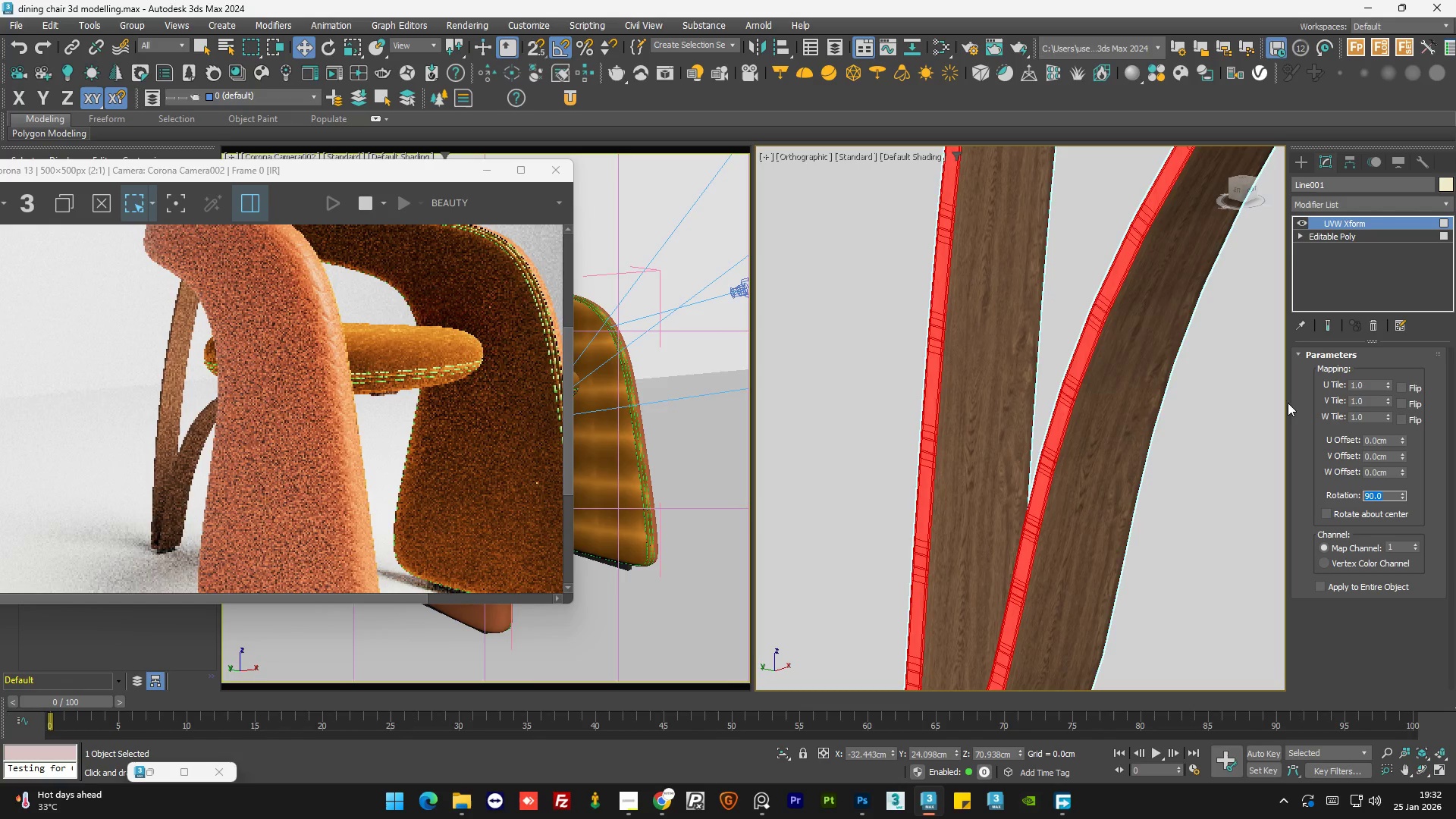 
left_click([1234, 414])
 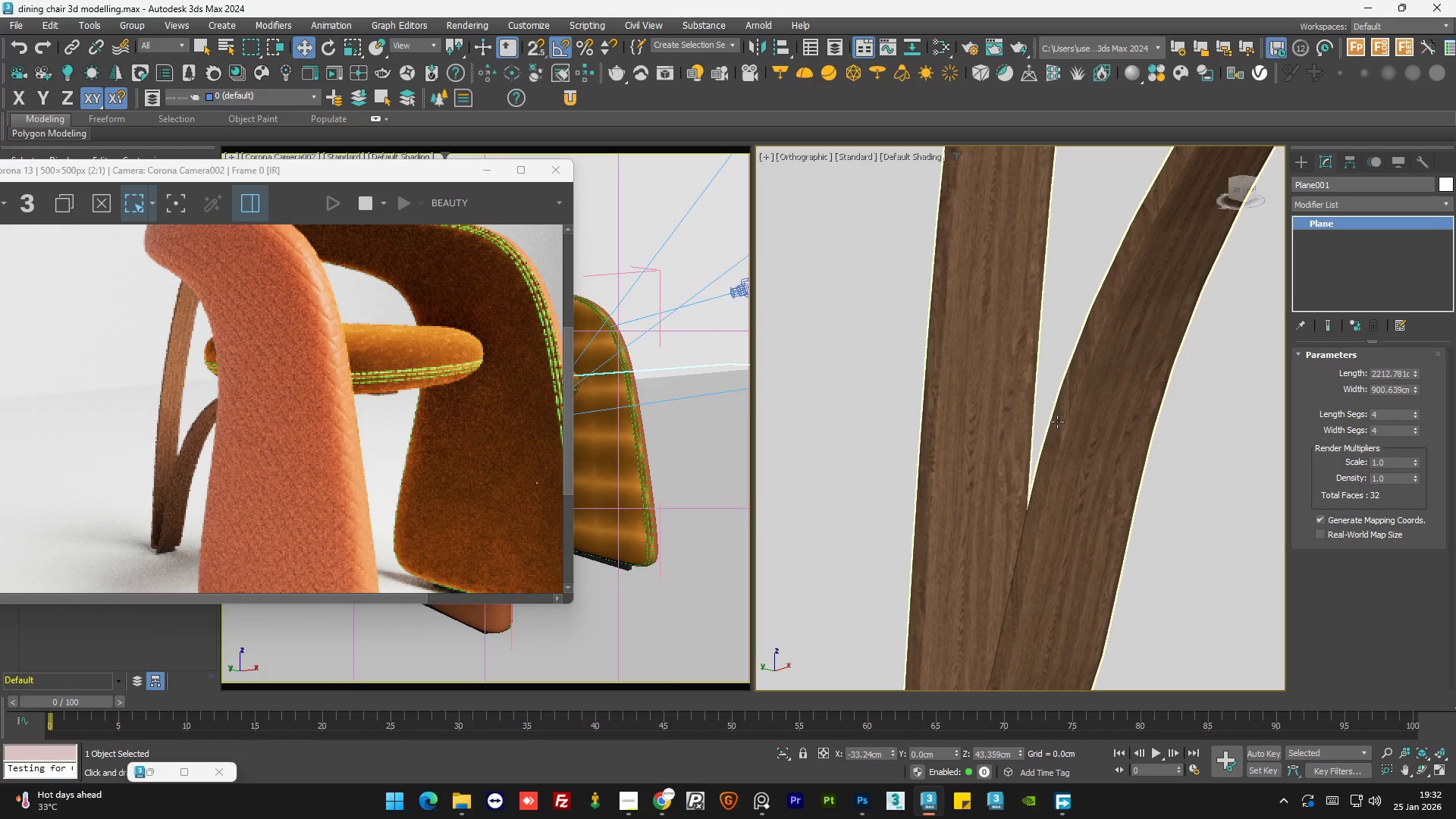 
scroll: coordinate [821, 413], scroll_direction: up, amount: 4.0
 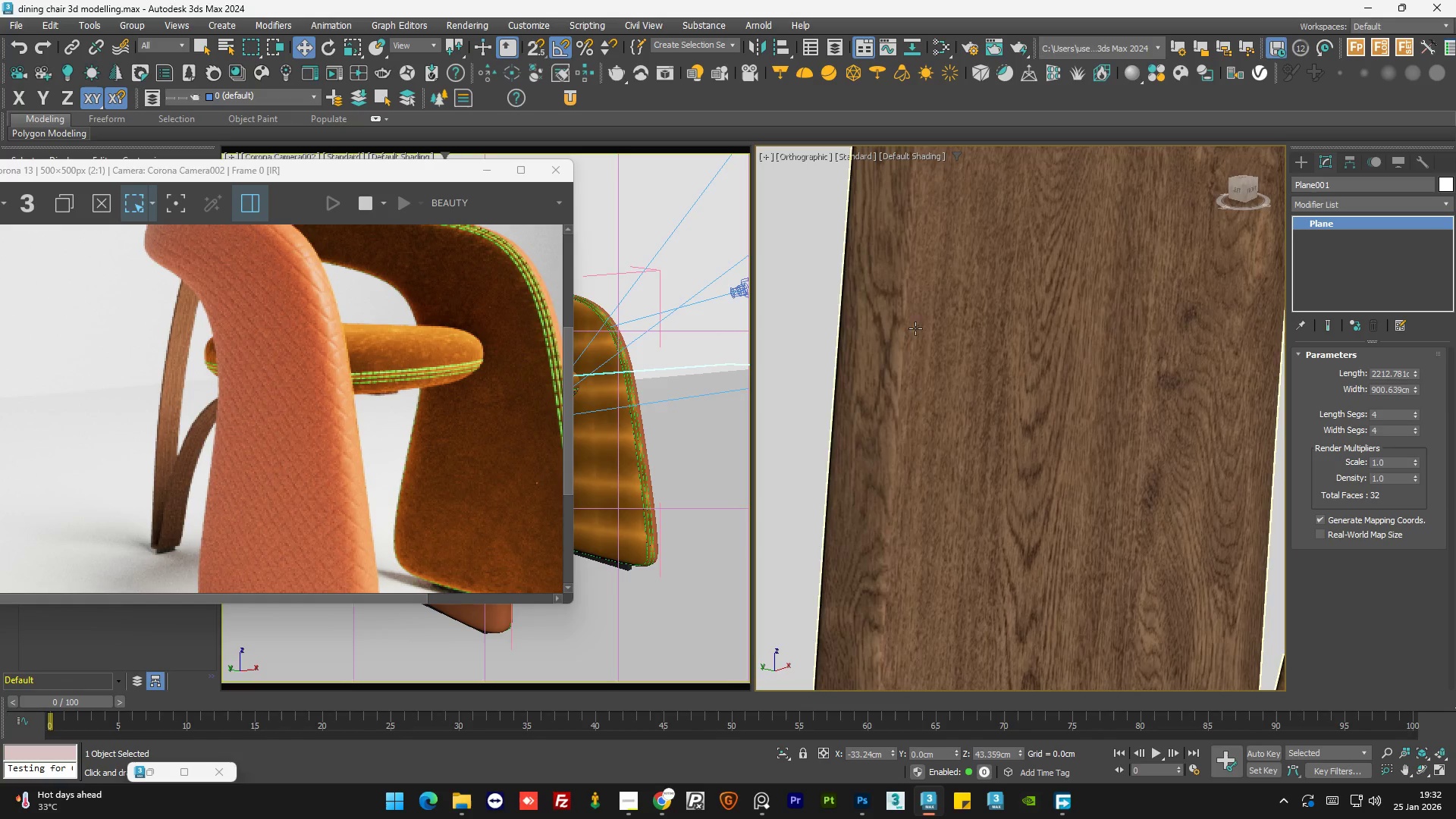 
scroll: coordinate [903, 463], scroll_direction: down, amount: 2.0
 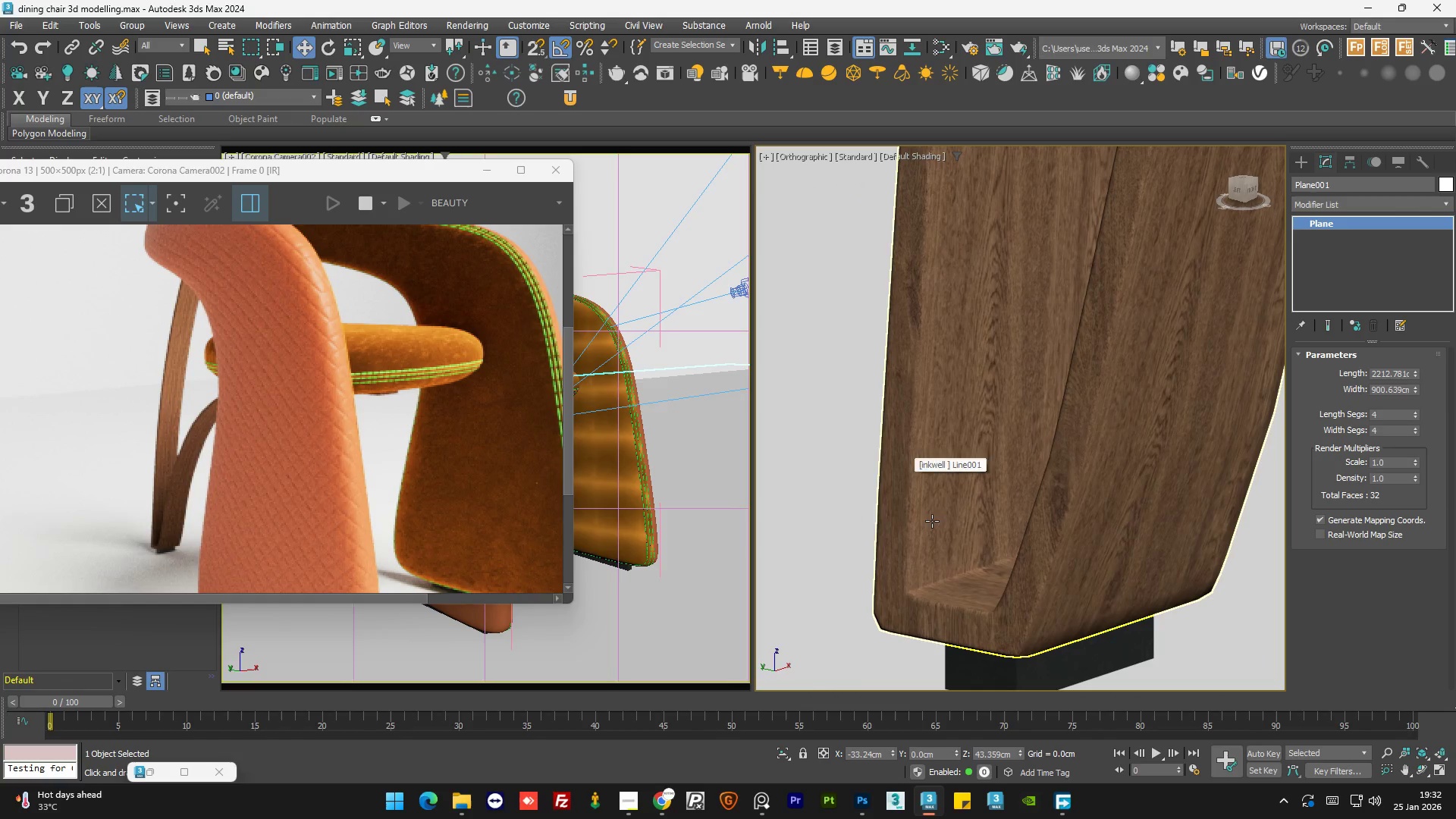 
scroll: coordinate [1109, 285], scroll_direction: none, amount: 0.0
 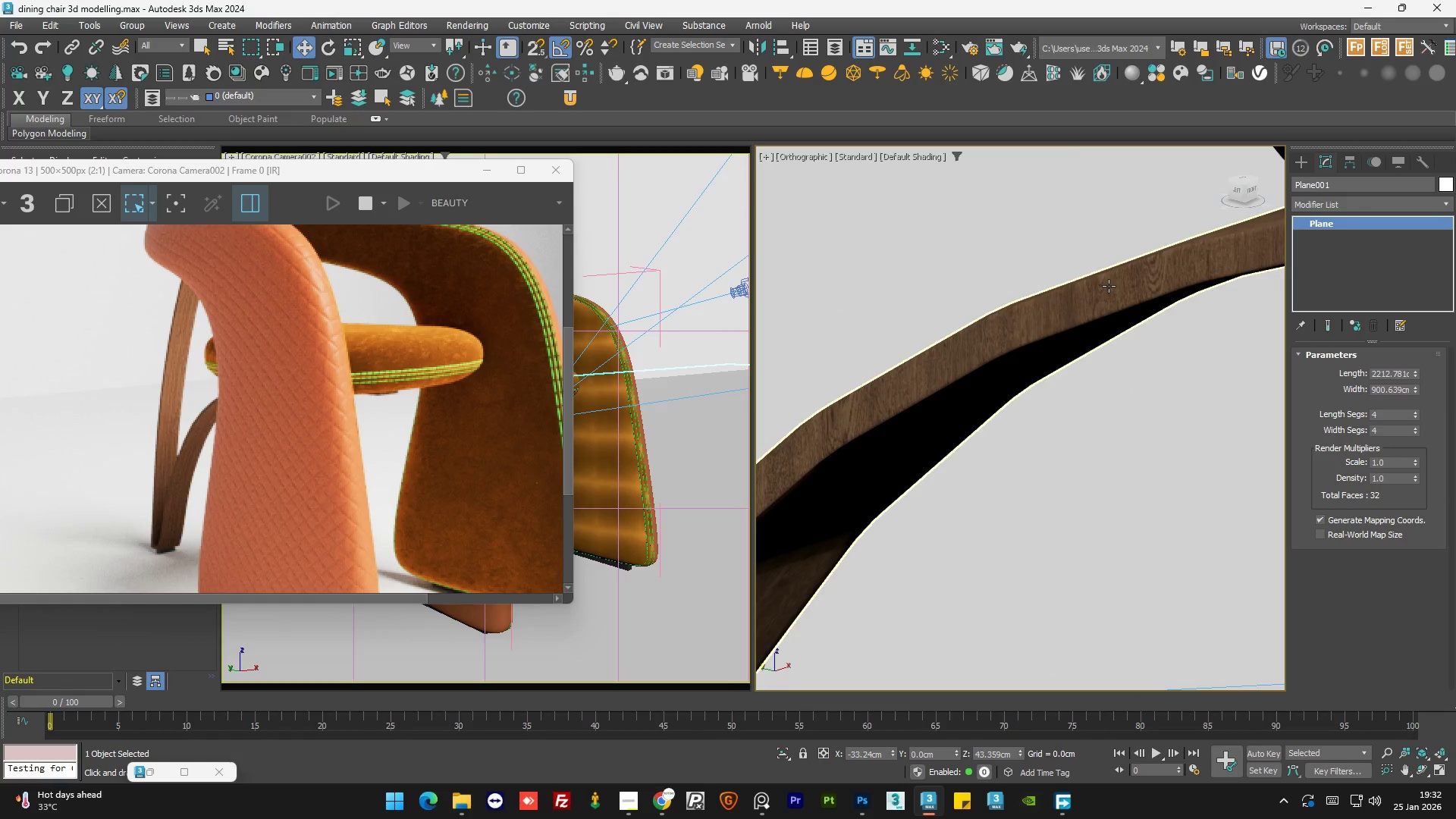 
scroll: coordinate [1108, 290], scroll_direction: down, amount: 6.0
 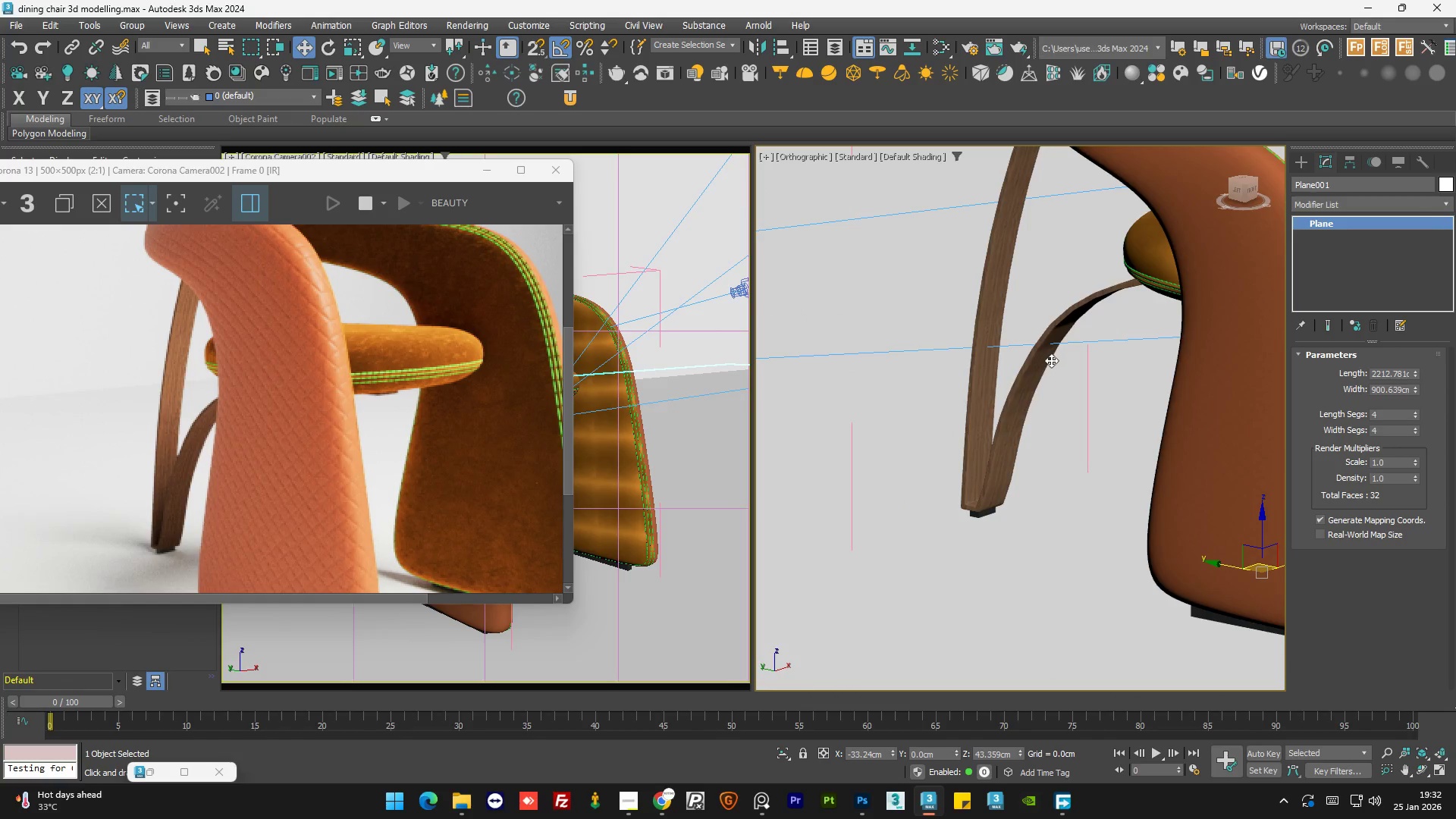 
scroll: coordinate [1034, 303], scroll_direction: up, amount: 6.0
 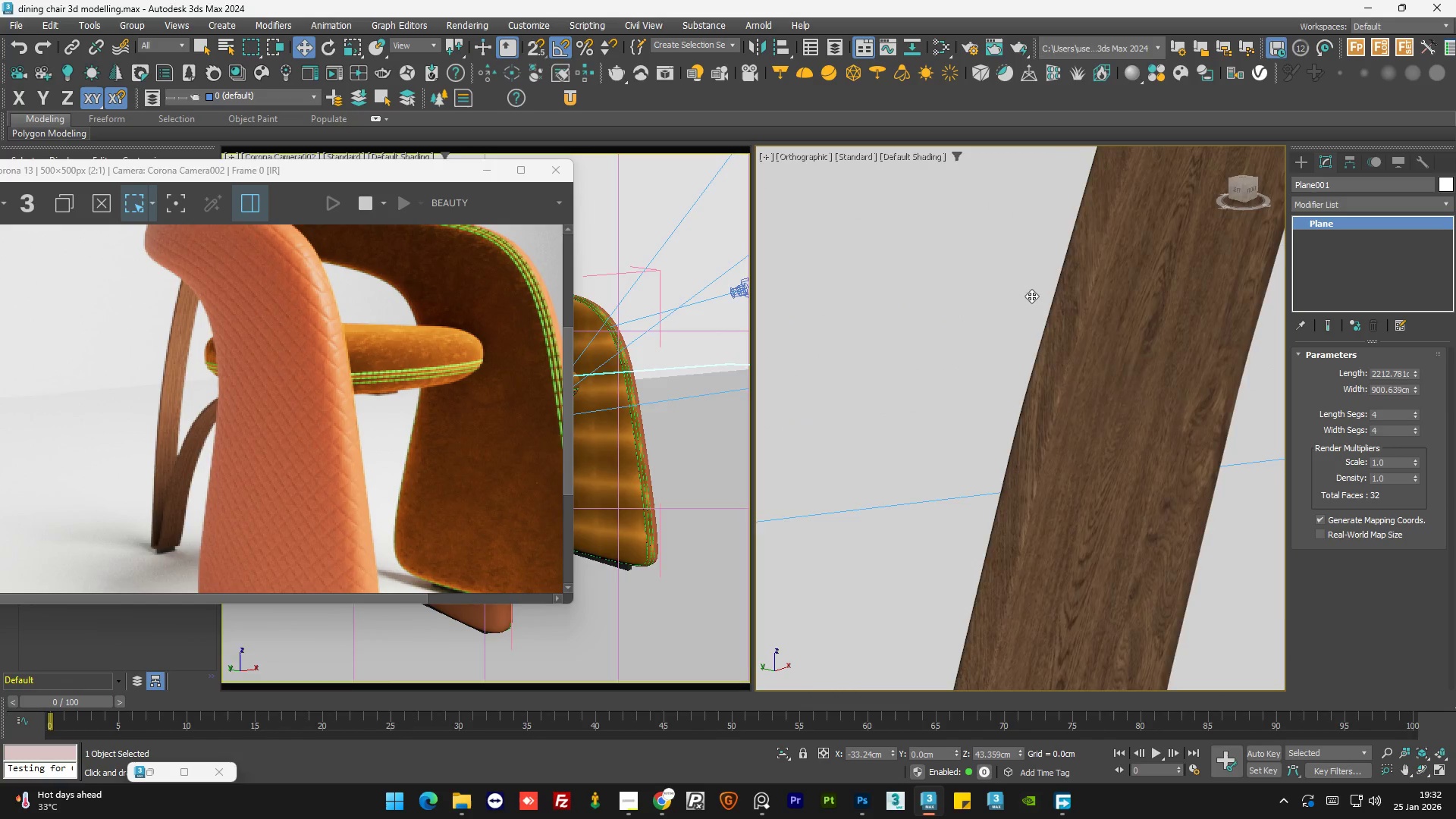 
hold_key(key=AltLeft, duration=1.31)
 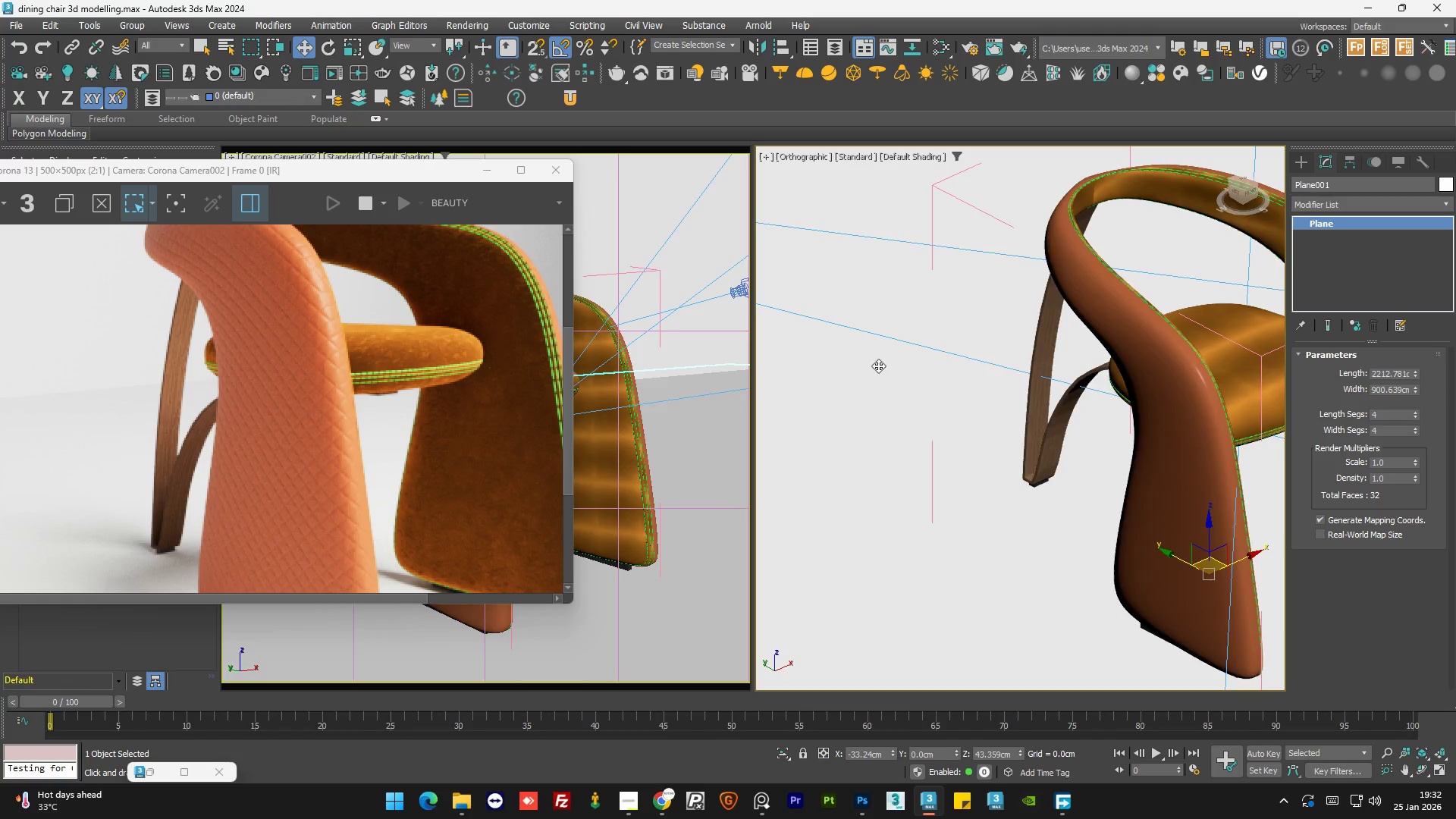 
scroll: coordinate [1024, 297], scroll_direction: down, amount: 7.0
 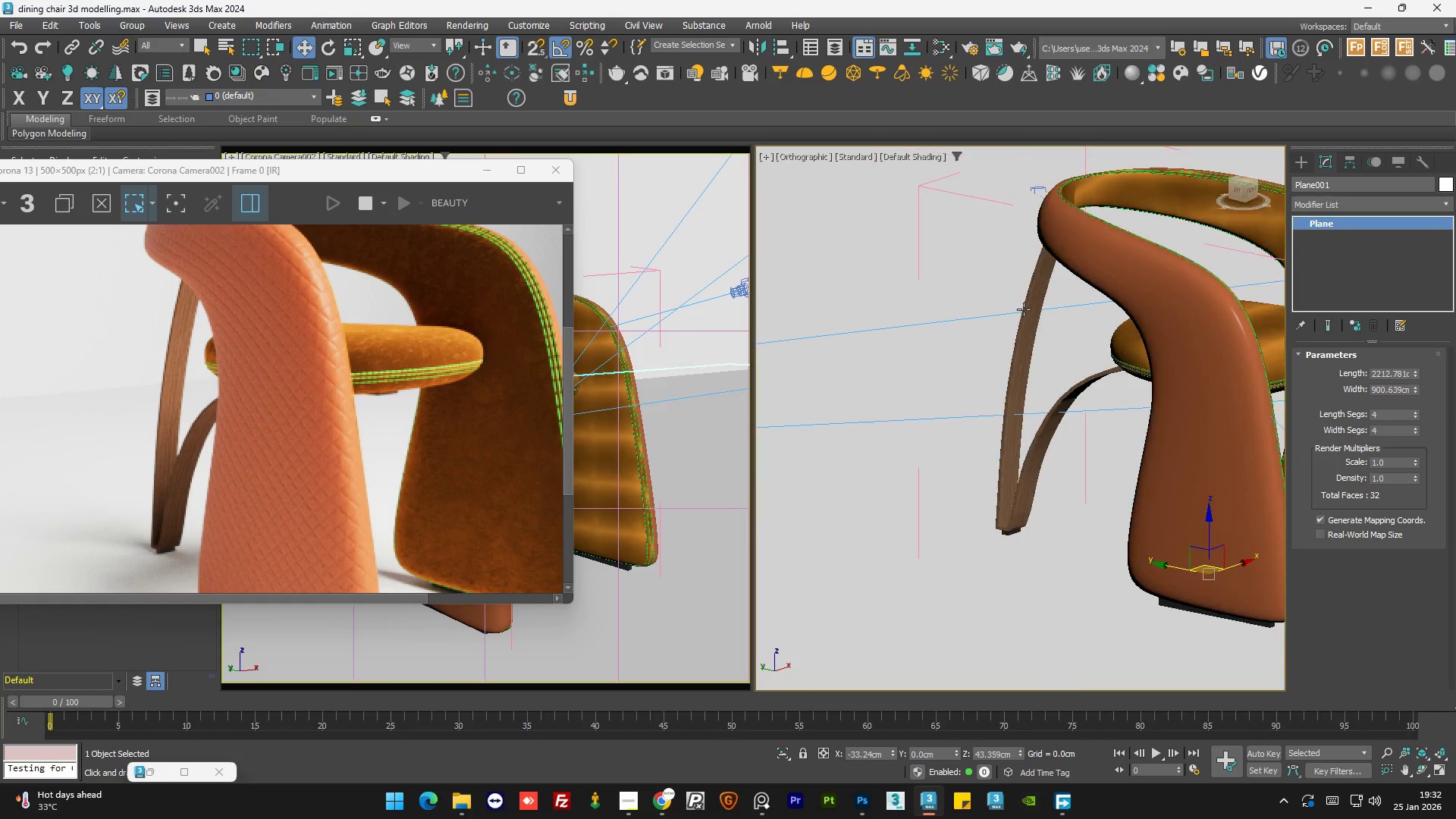 
hold_key(key=AltLeft, duration=0.69)
scroll: coordinate [926, 359], scroll_direction: down, amount: 1.0
 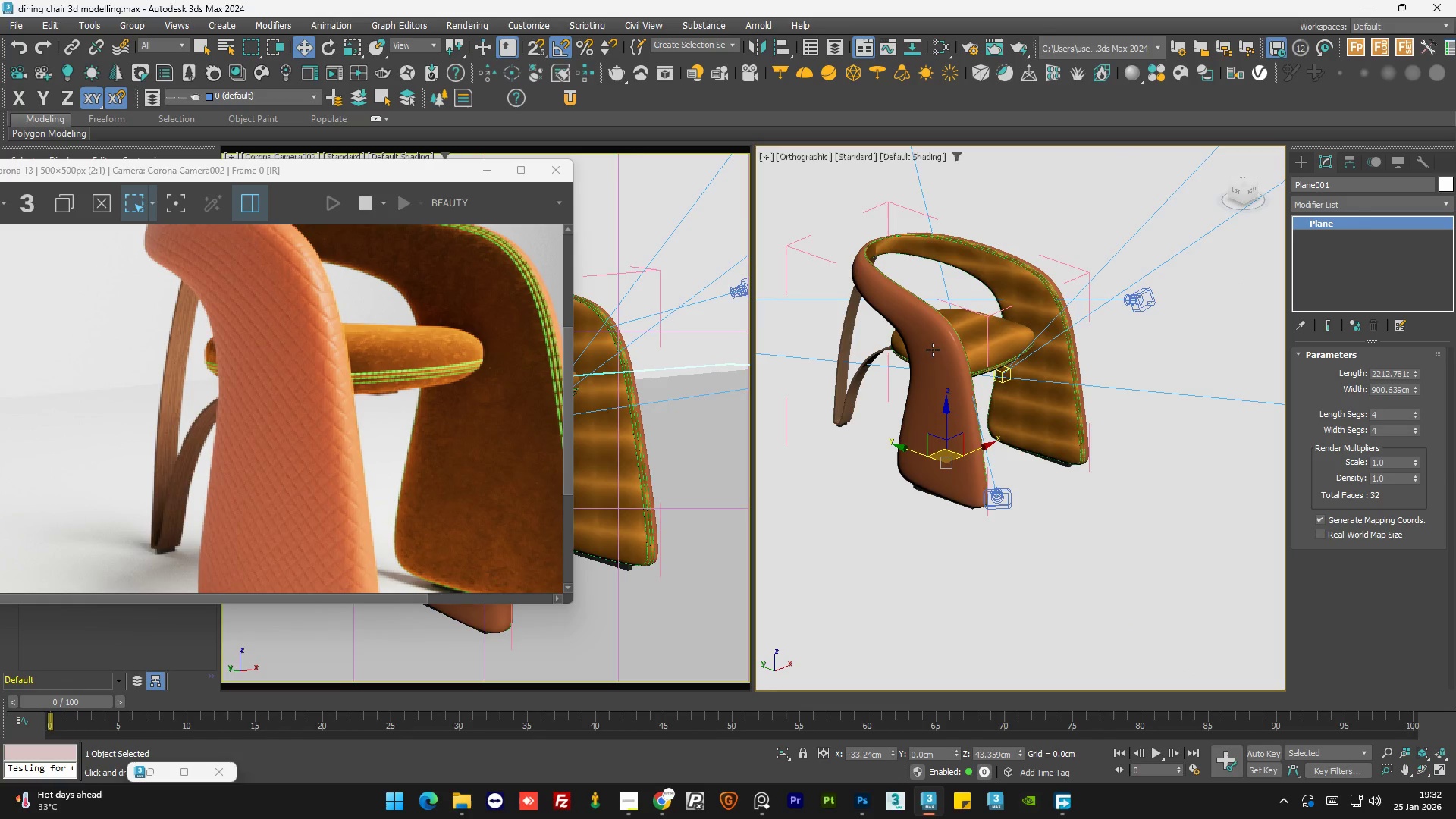 
key(Control+S)
 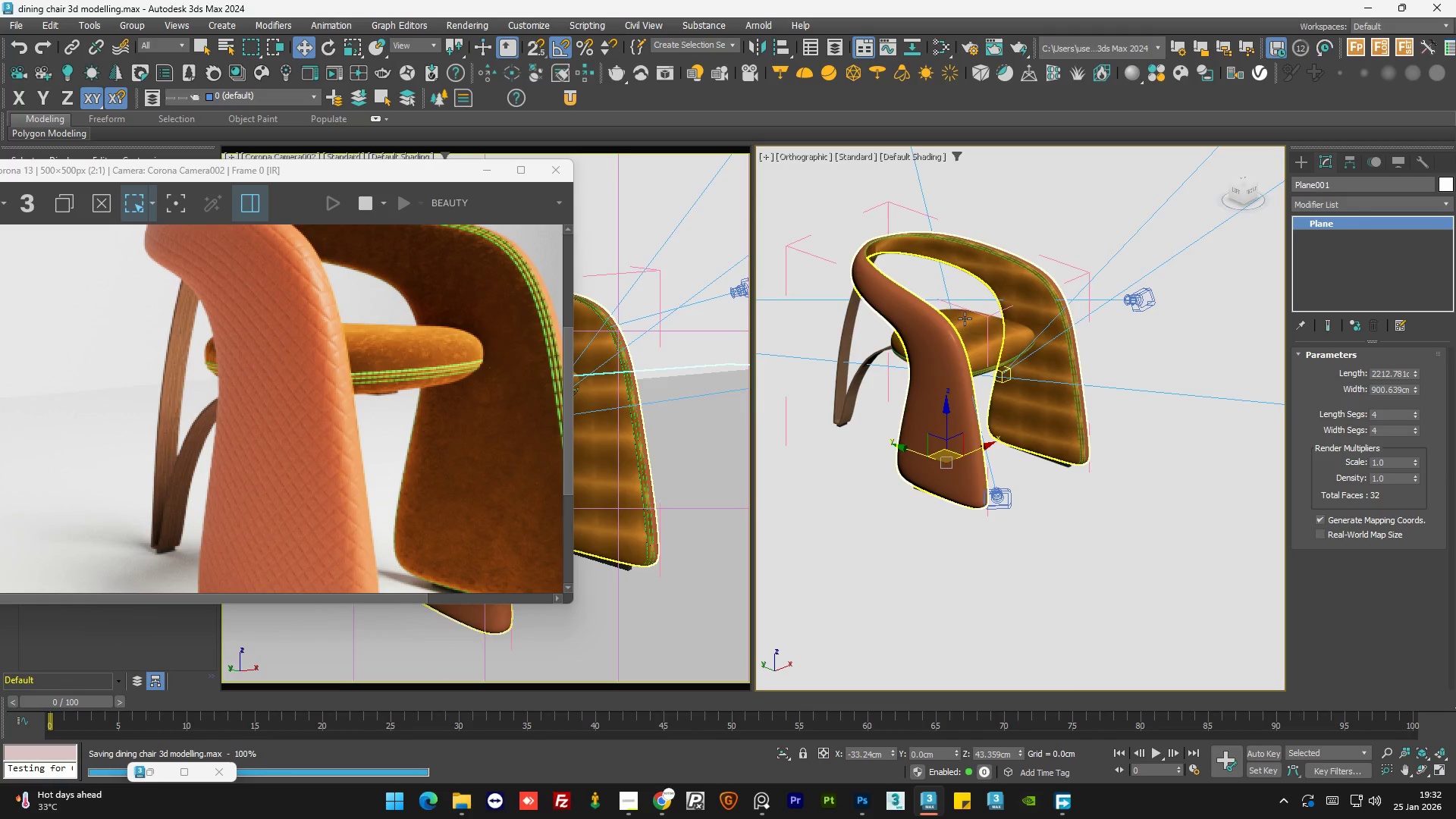 
scroll: coordinate [965, 318], scroll_direction: down, amount: 1.0
 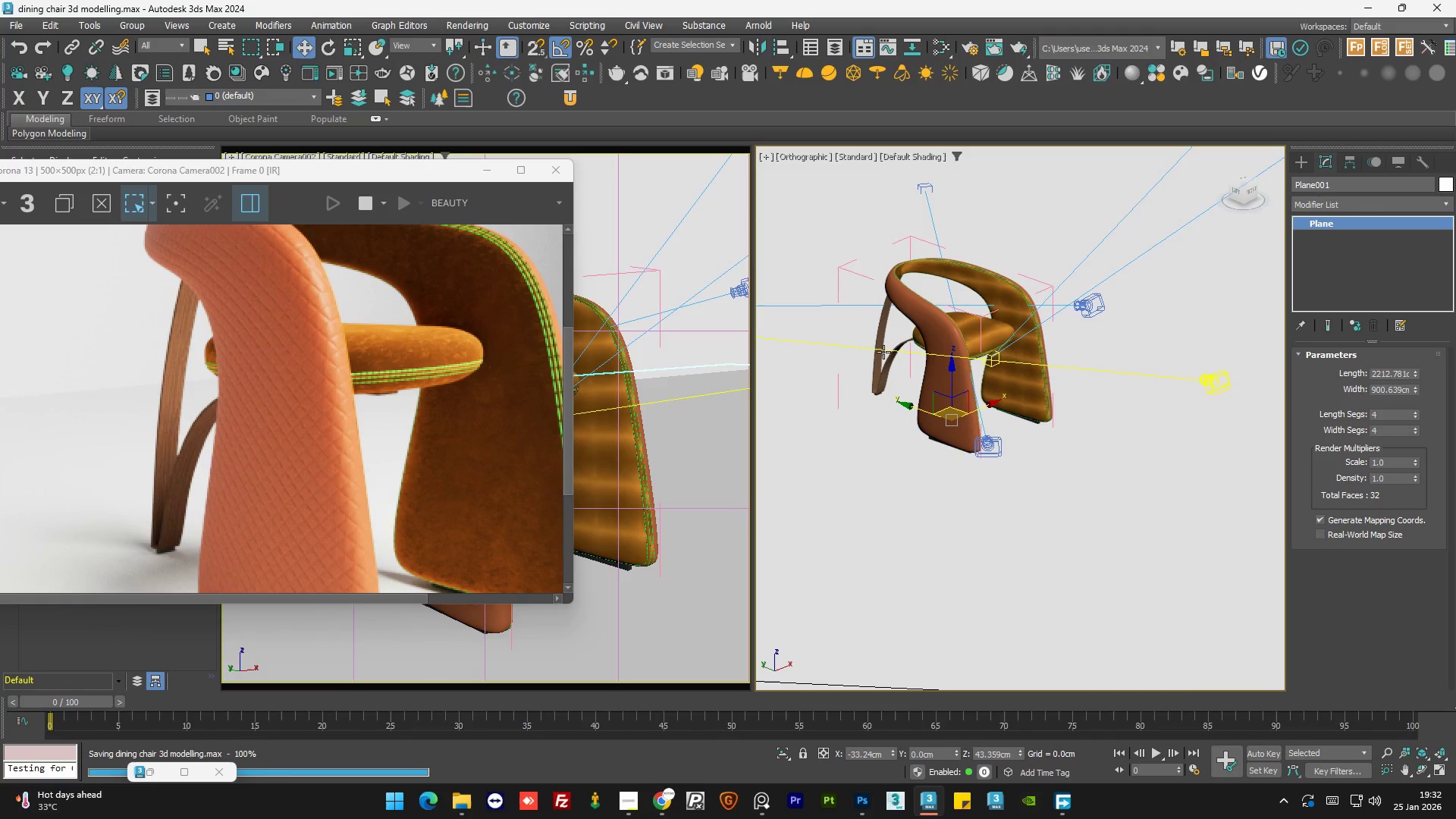 
scroll: coordinate [893, 333], scroll_direction: up, amount: 2.0
 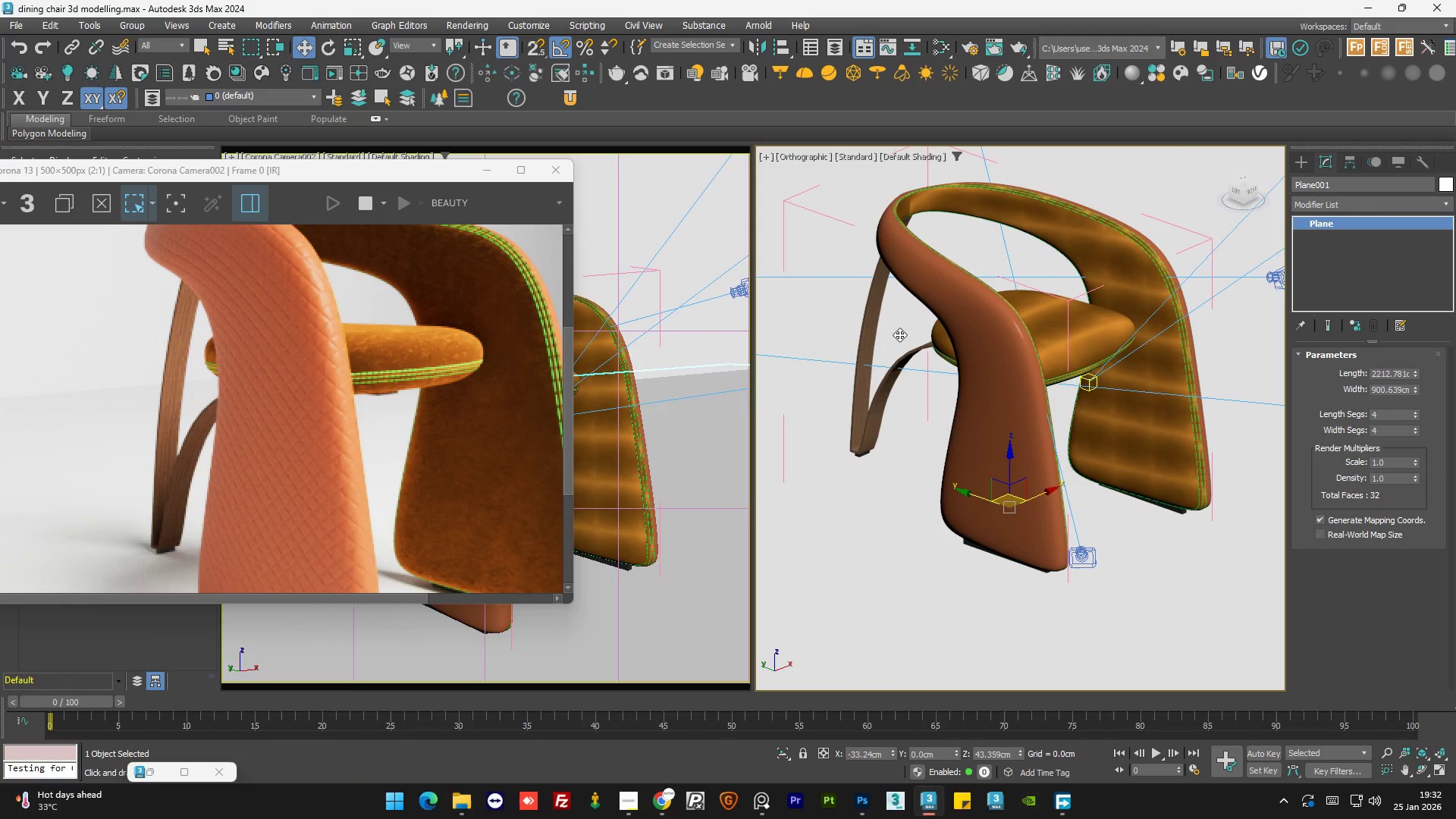 
hold_key(key=AltLeft, duration=0.72)
 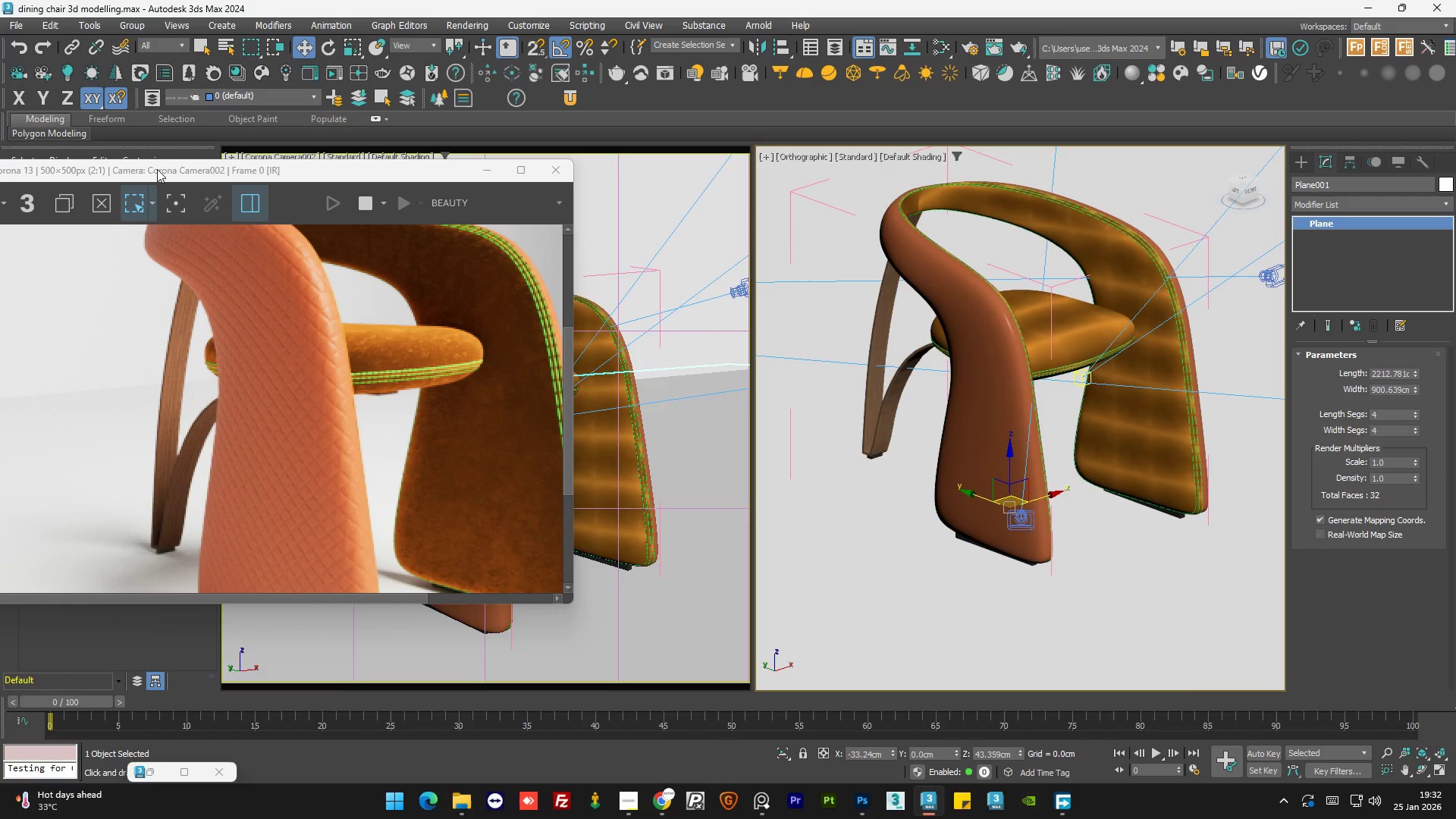 
left_click_drag(start_coordinate=[158, 169], to_coordinate=[304, 118])
 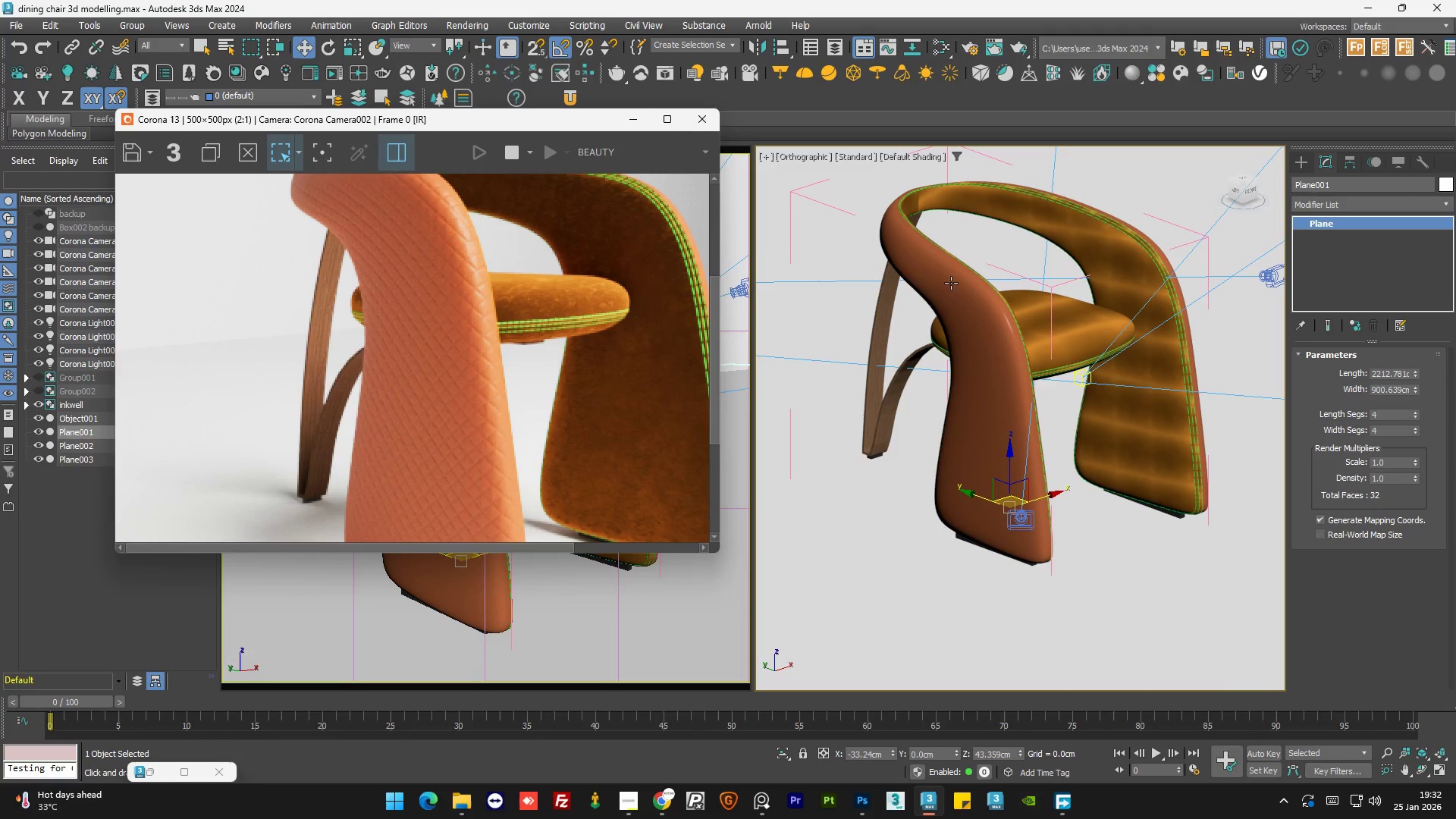 
hold_key(key=AltLeft, duration=1.5)
 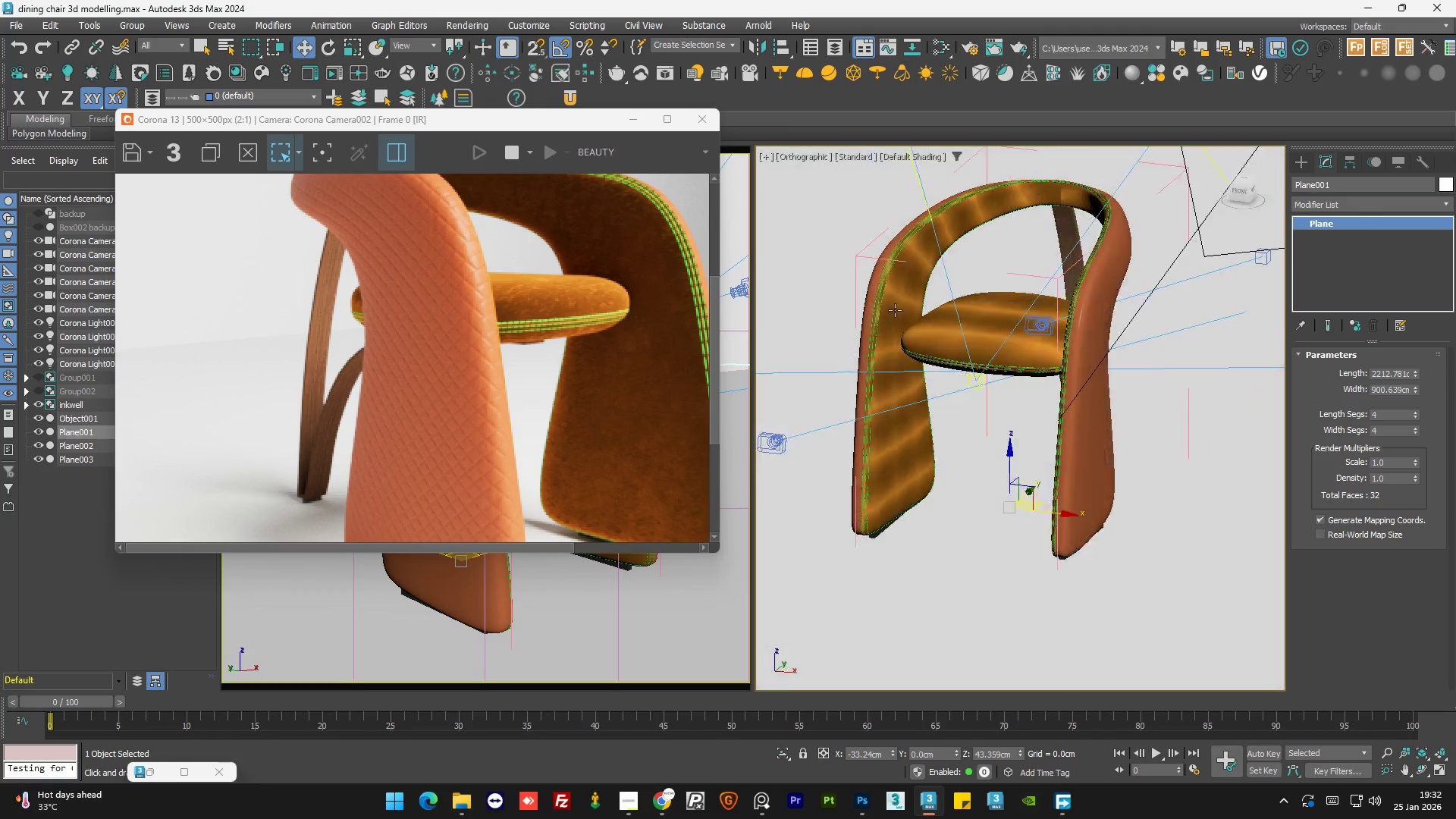 
hold_key(key=AltLeft, duration=1.52)
 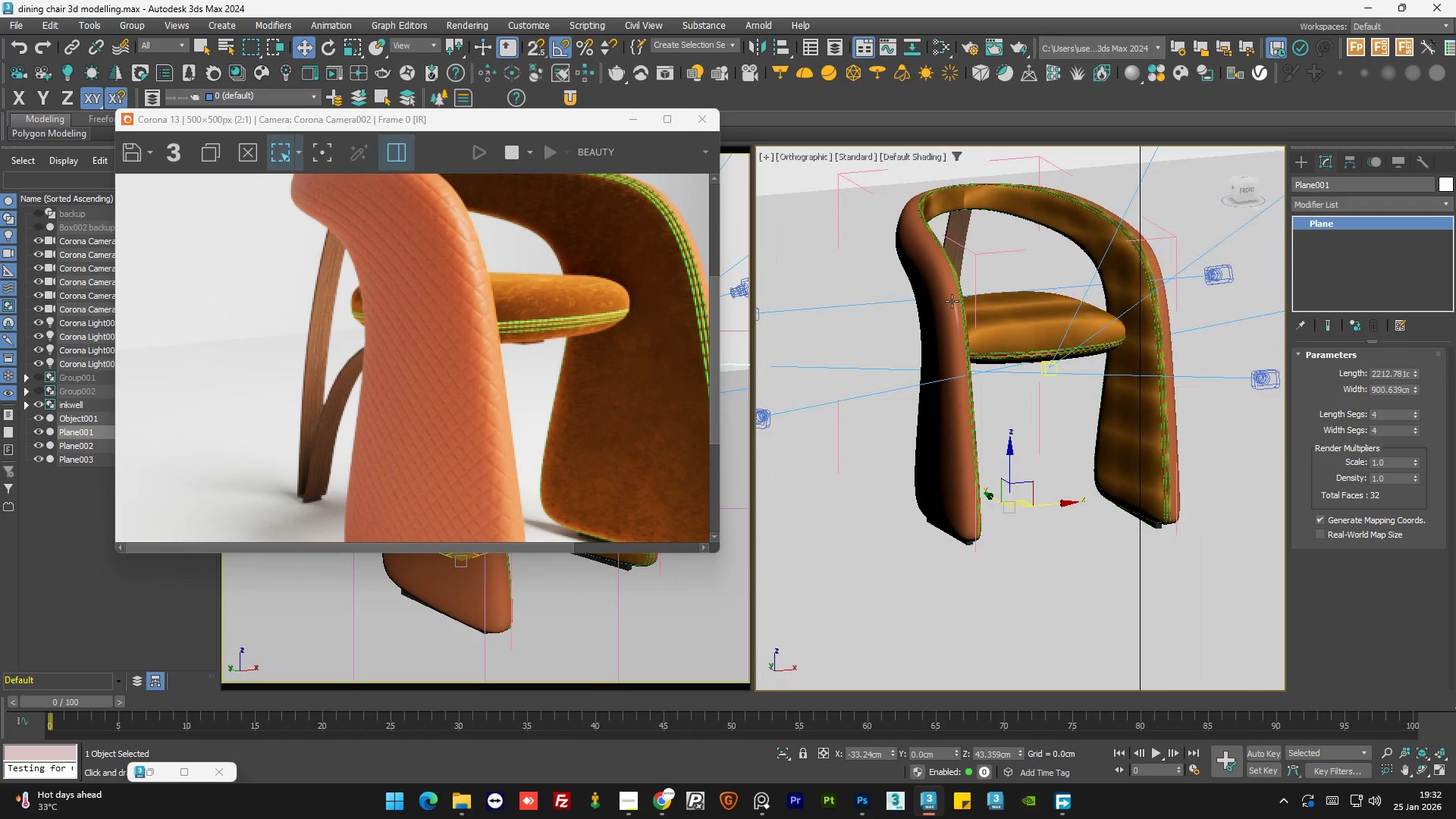 
hold_key(key=AltLeft, duration=1.51)
 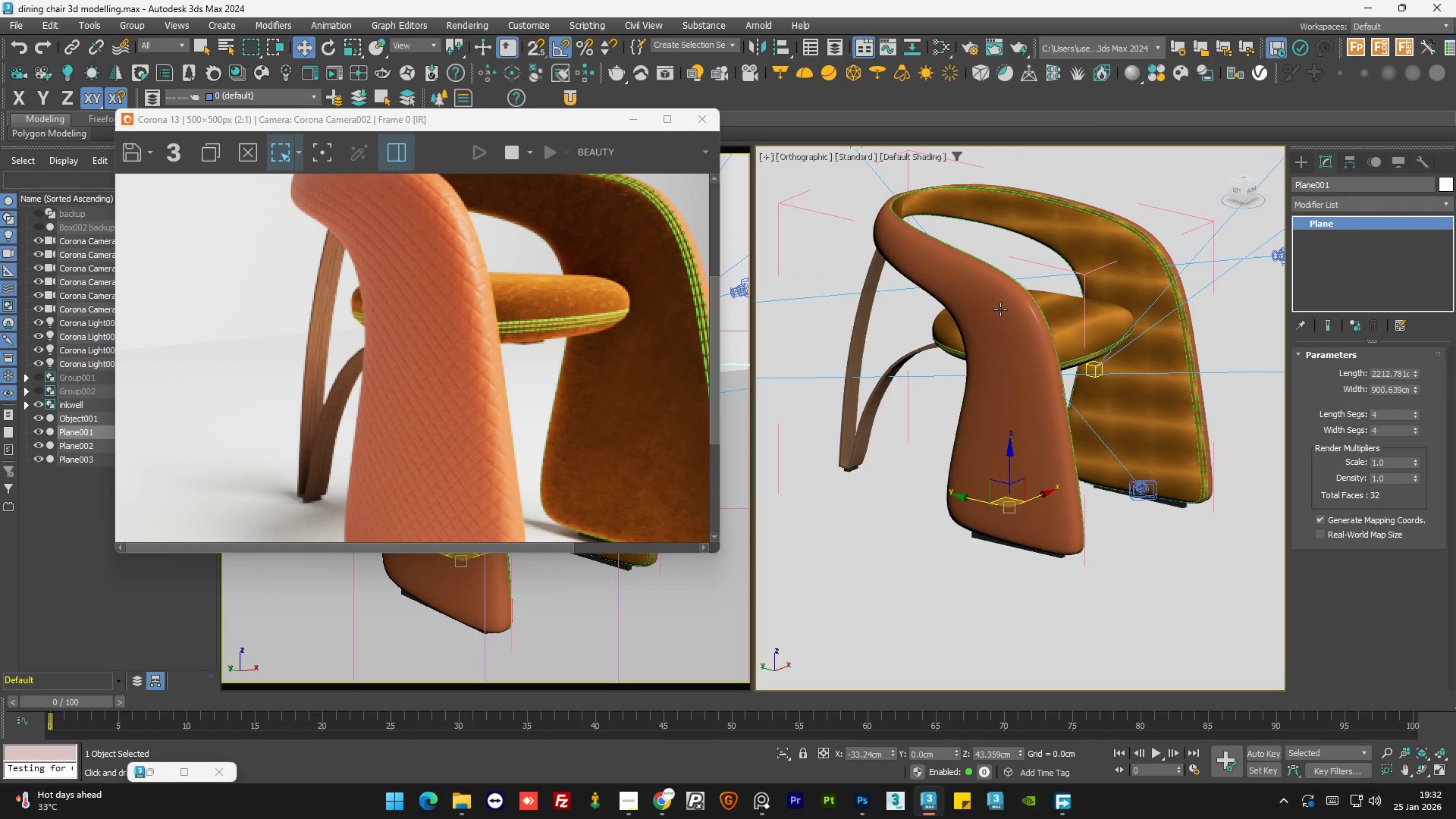 
hold_key(key=AltLeft, duration=1.03)
 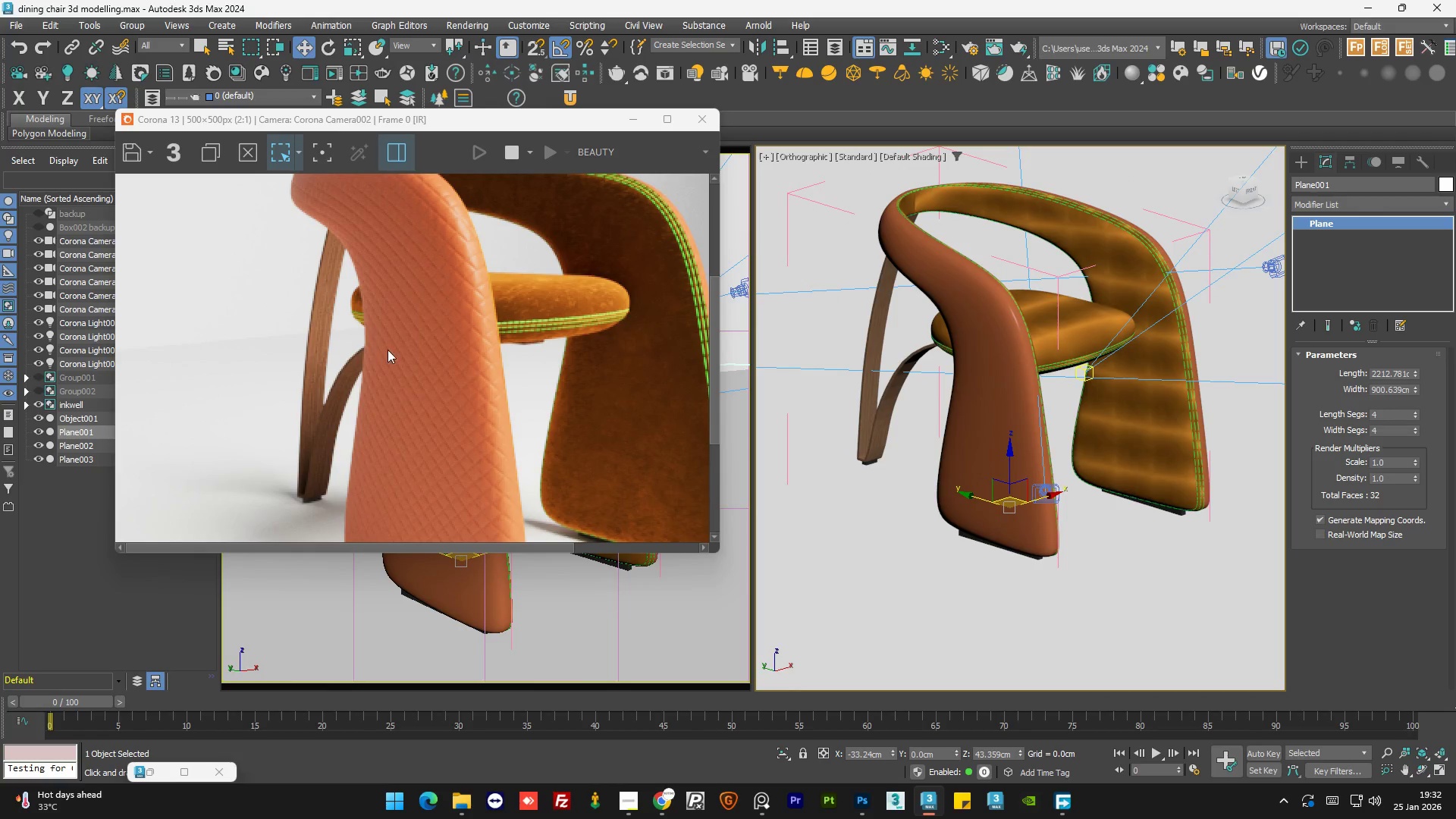 
scroll: coordinate [405, 338], scroll_direction: down, amount: 1.0
 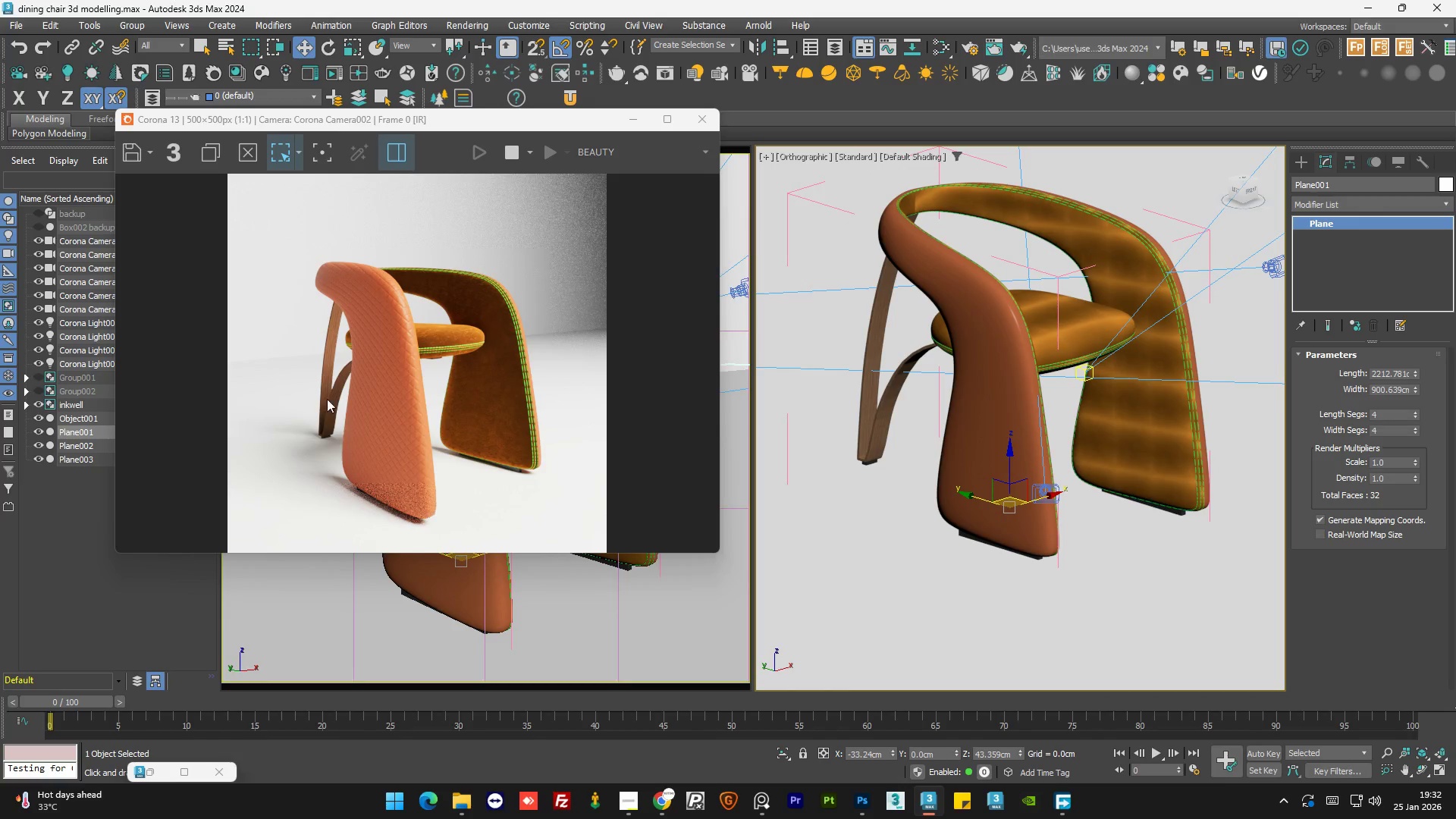 
scroll: coordinate [340, 361], scroll_direction: up, amount: 1.0
 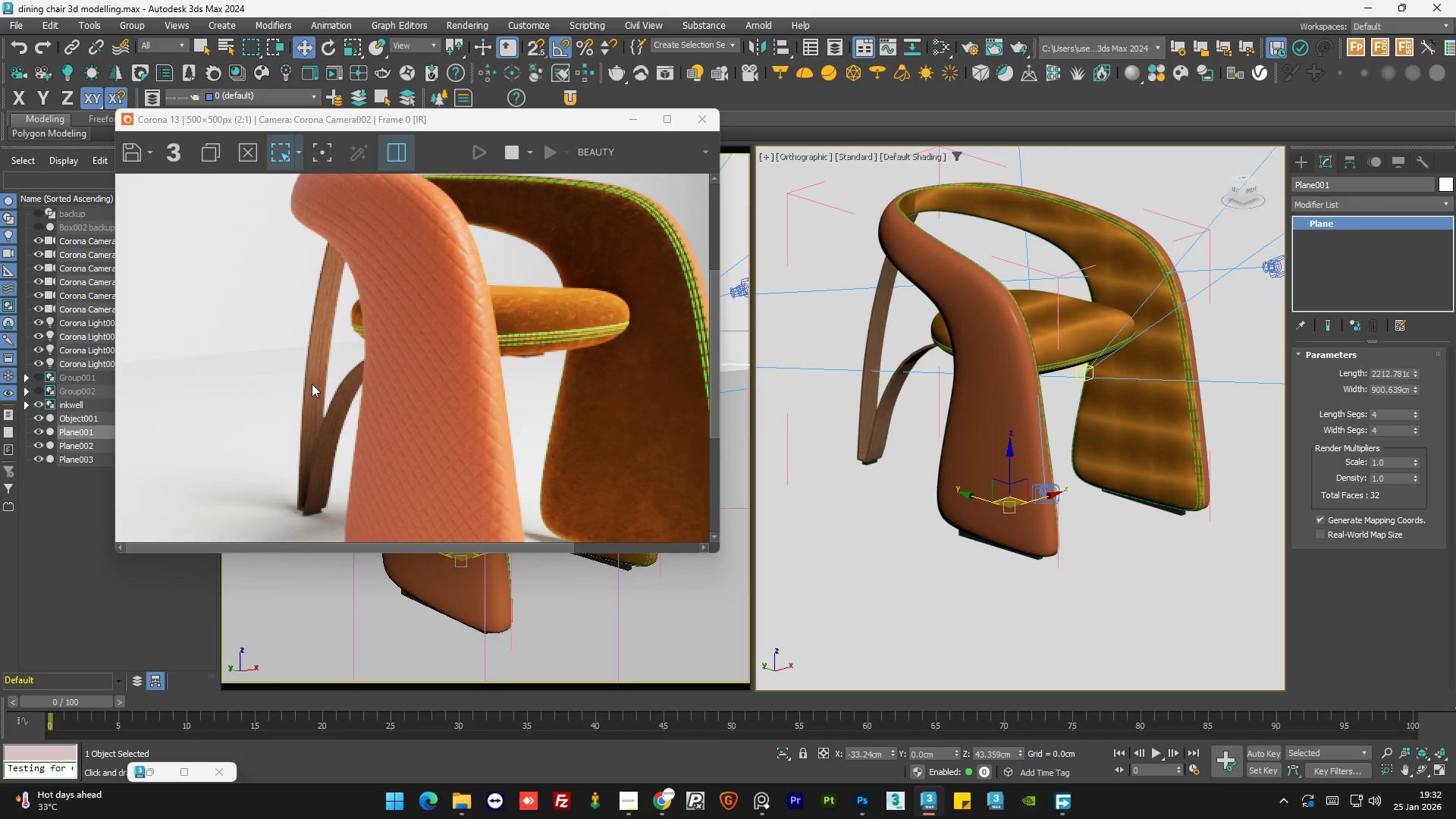 
scroll: coordinate [312, 384], scroll_direction: down, amount: 1.0
 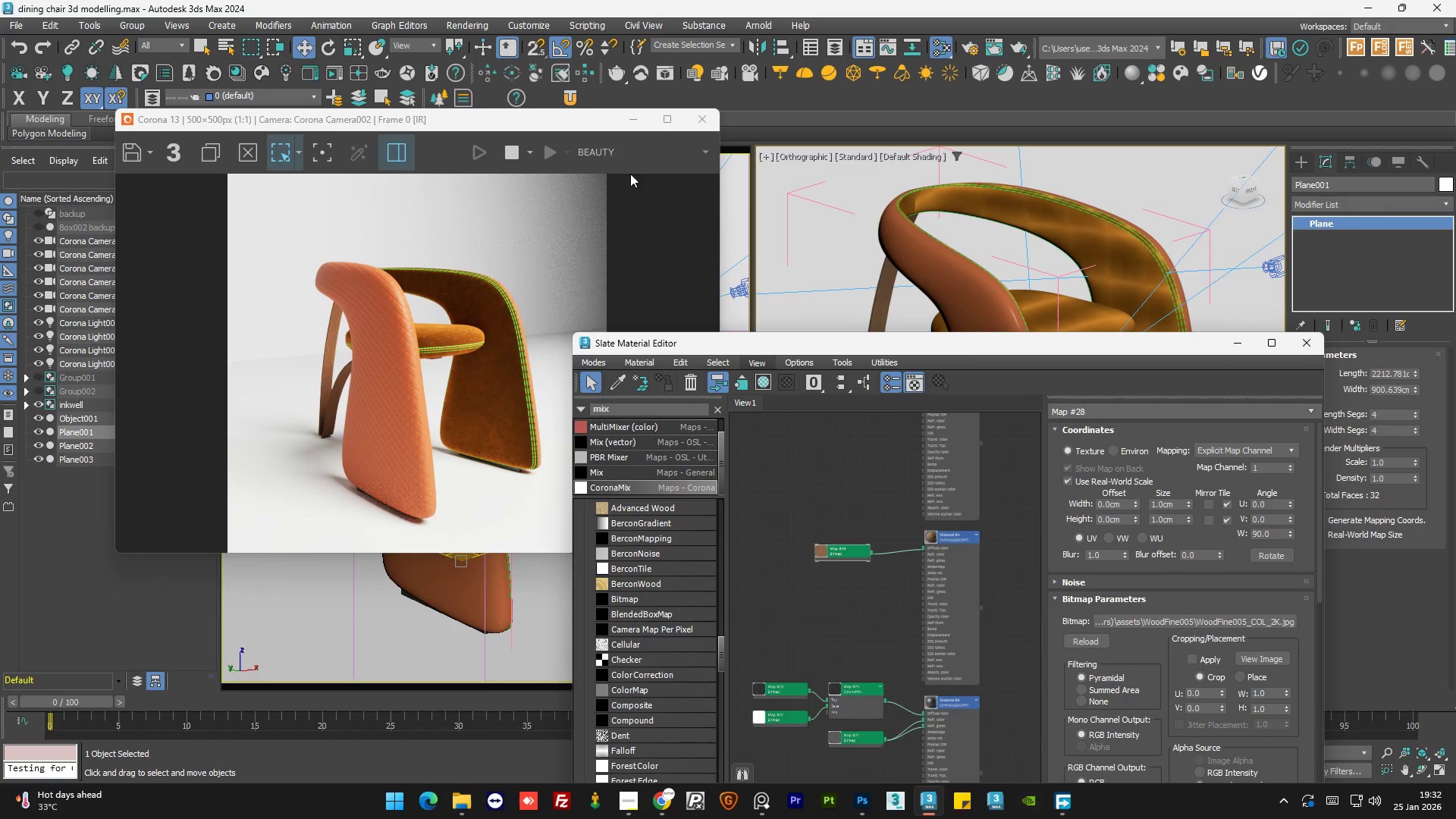 
left_click_drag(start_coordinate=[491, 118], to_coordinate=[427, 144])
 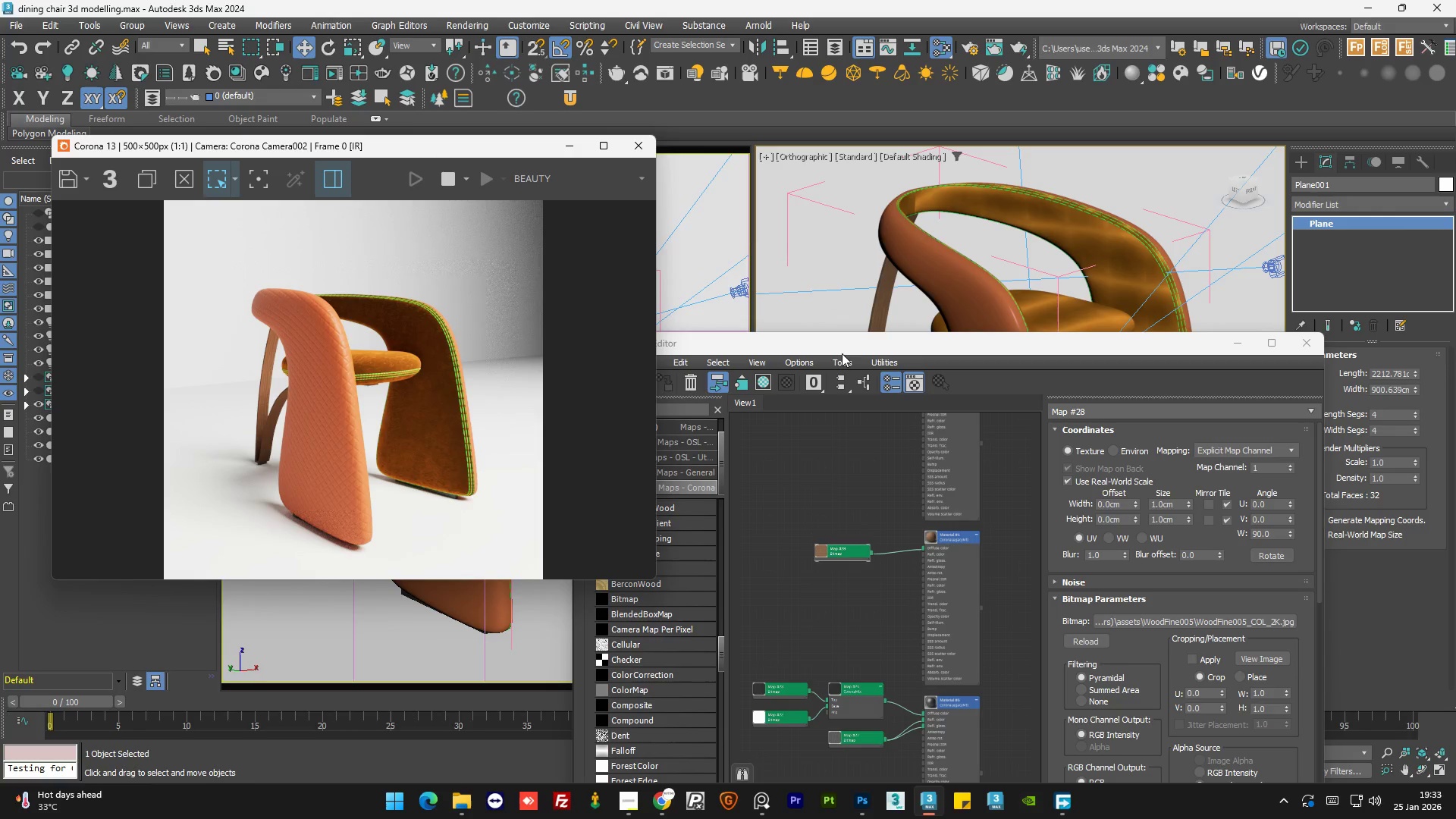 
left_click_drag(start_coordinate=[848, 345], to_coordinate=[887, 168])
 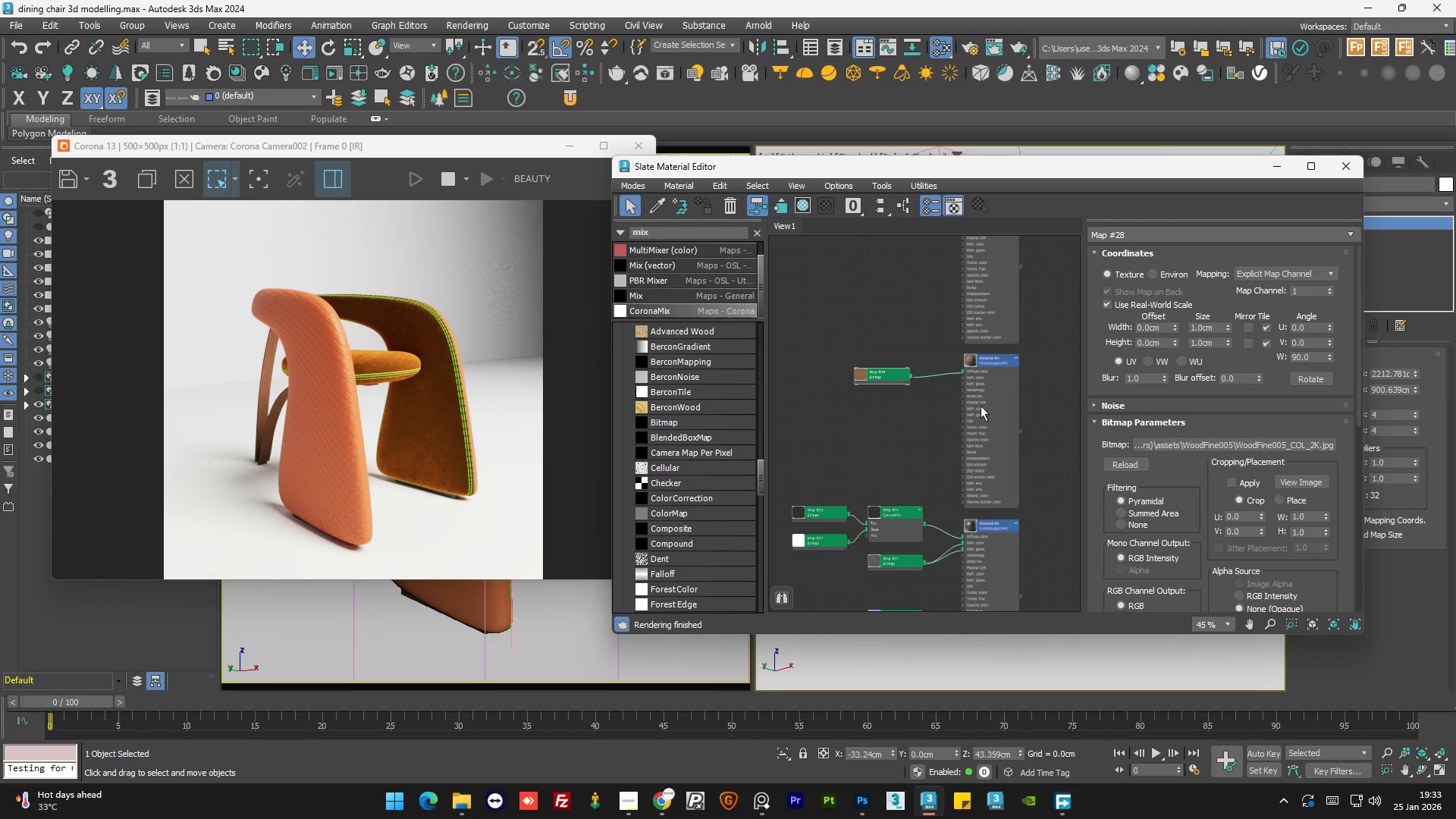 
double_click([981, 406])
 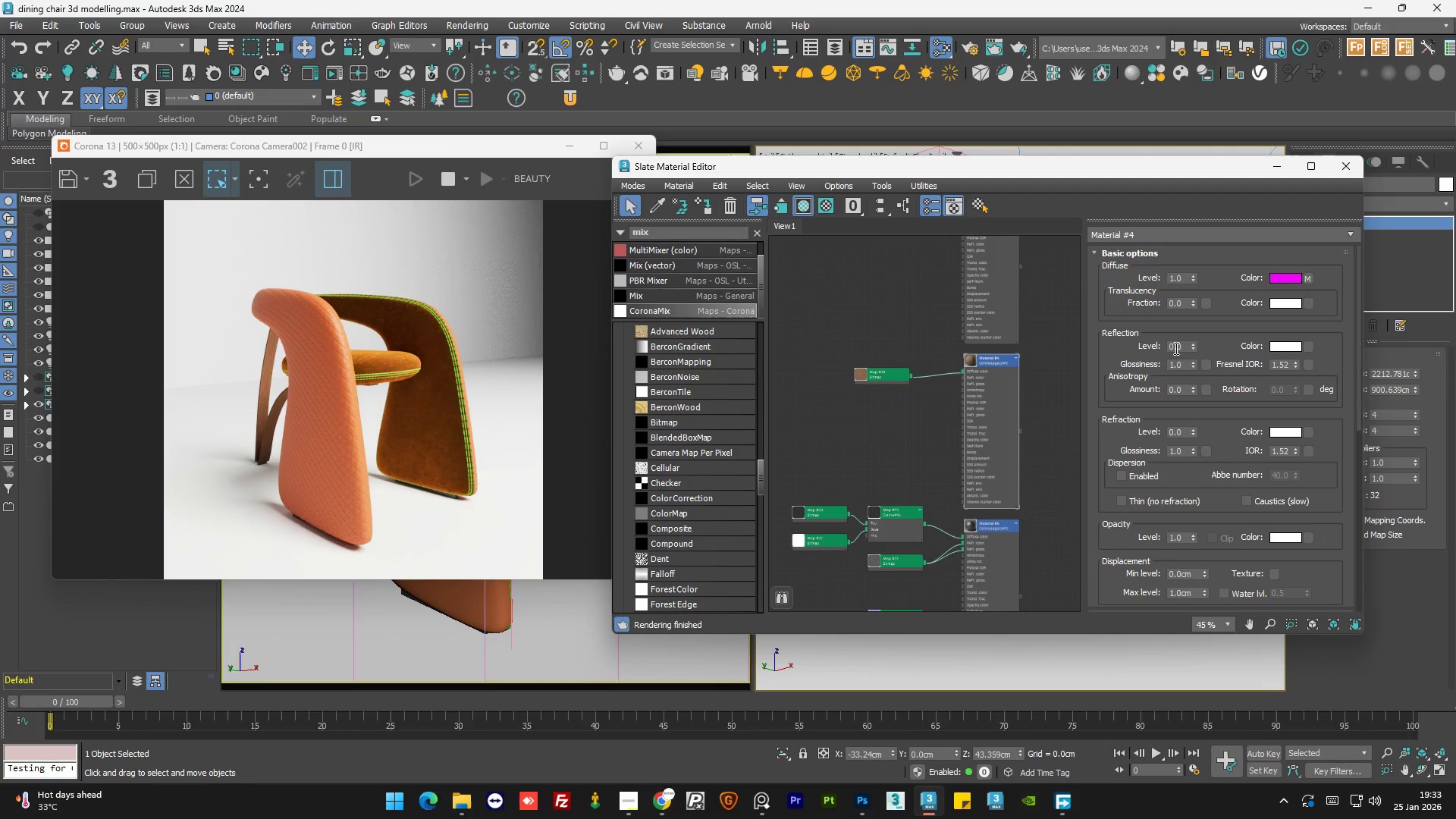 
double_click([1183, 348])
 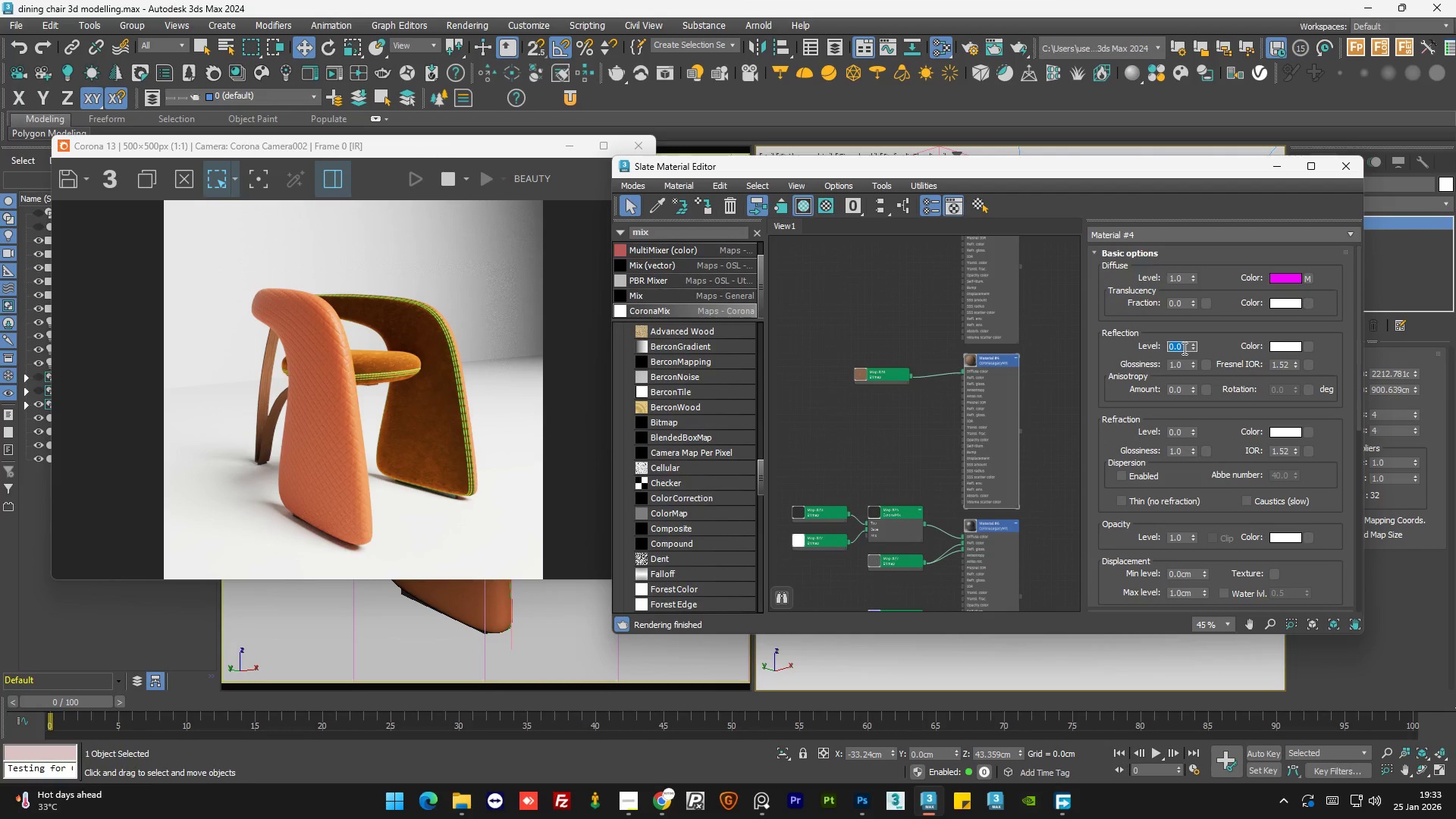 
key(Numpad1)
 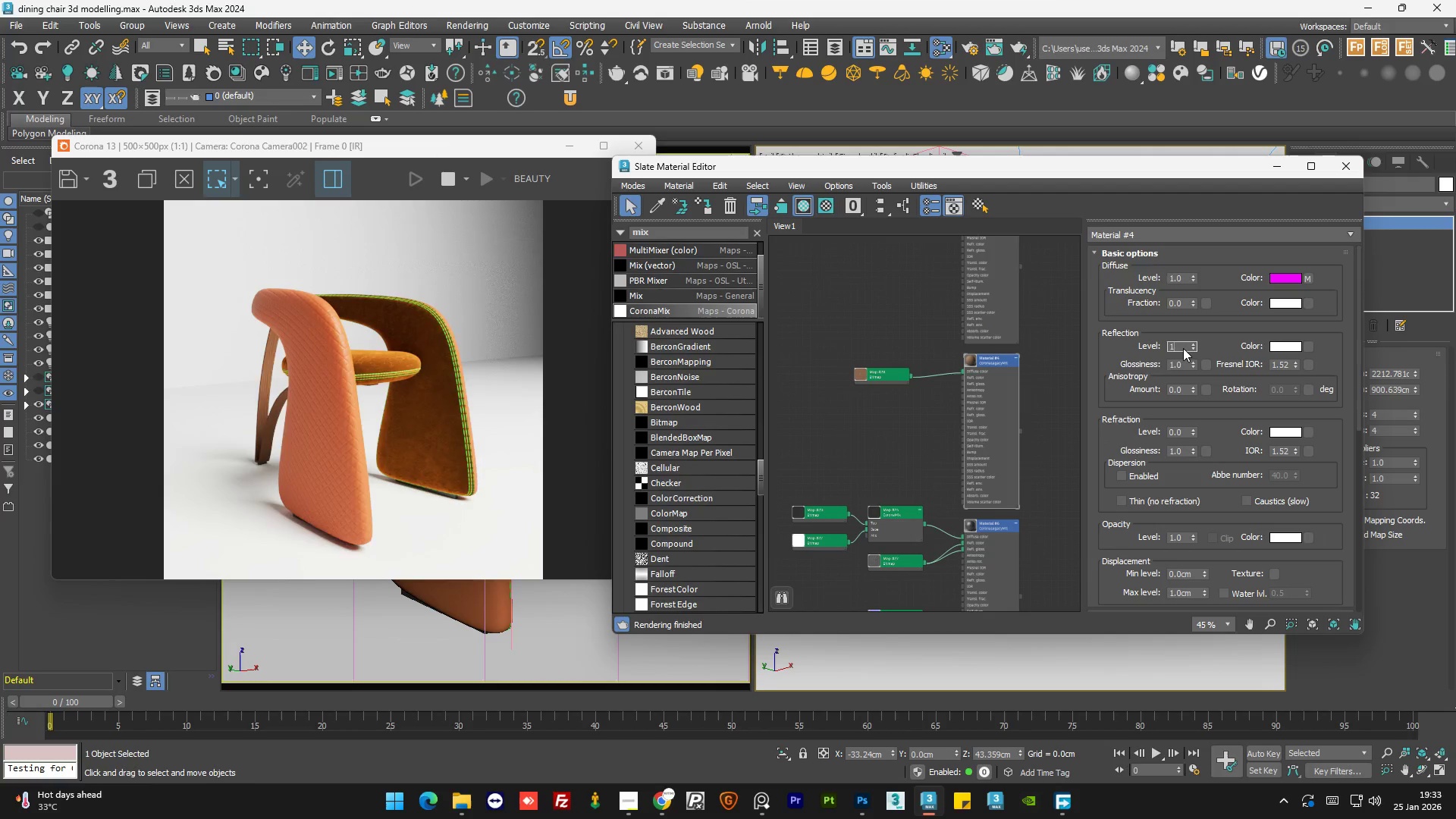 
key(NumpadEnter)
 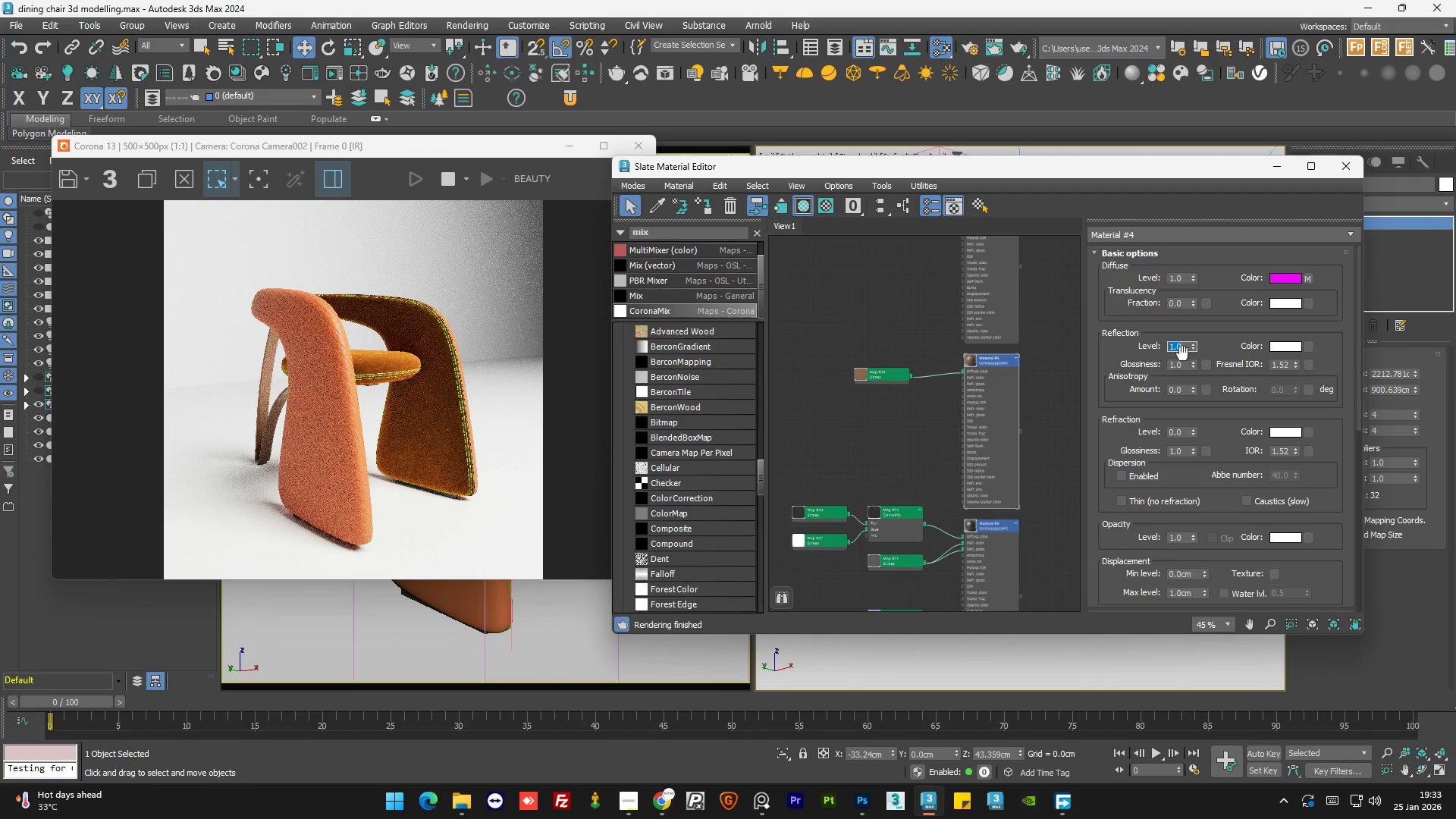 
double_click([1182, 365])
 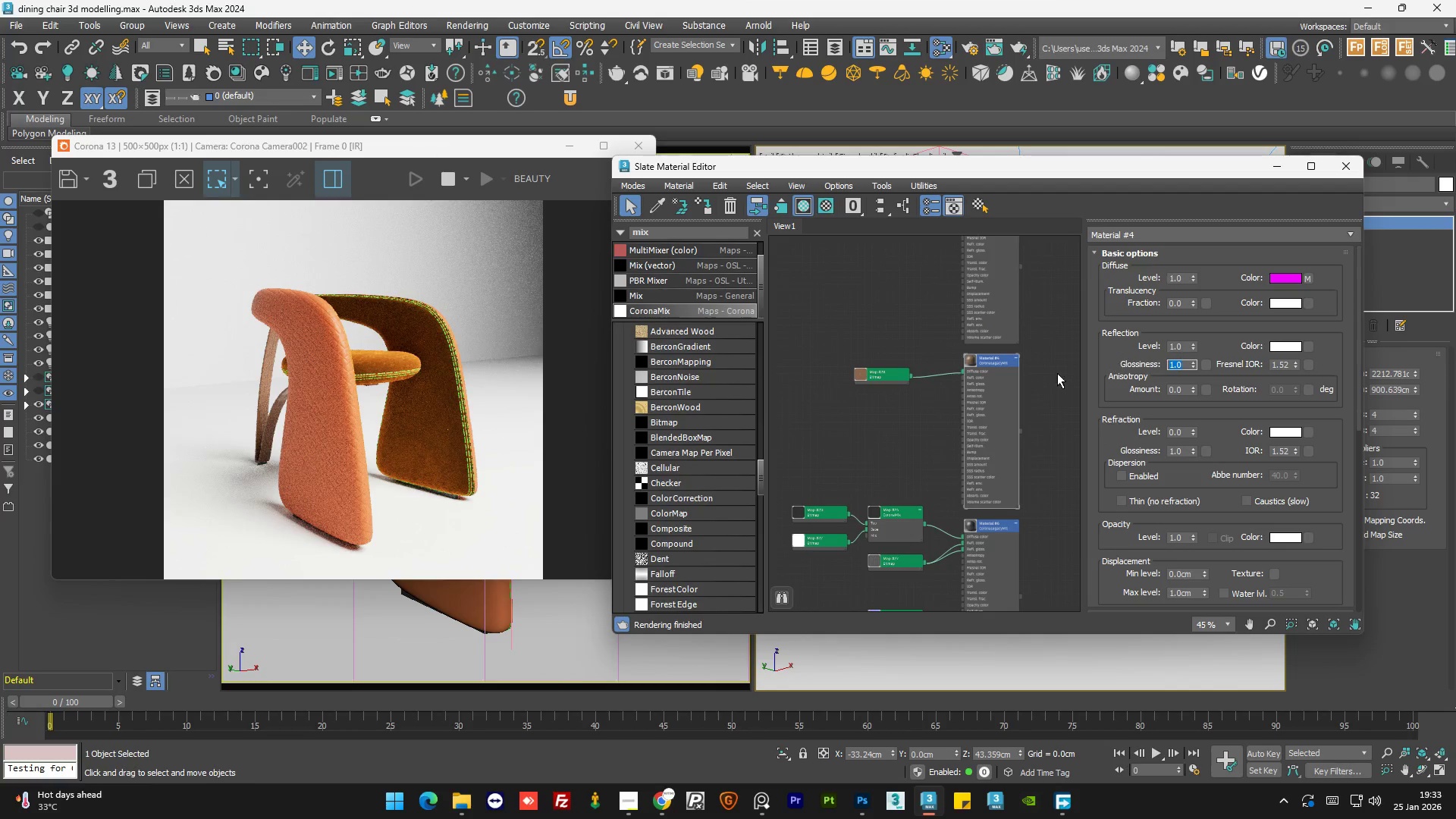 
left_click([1047, 388])
 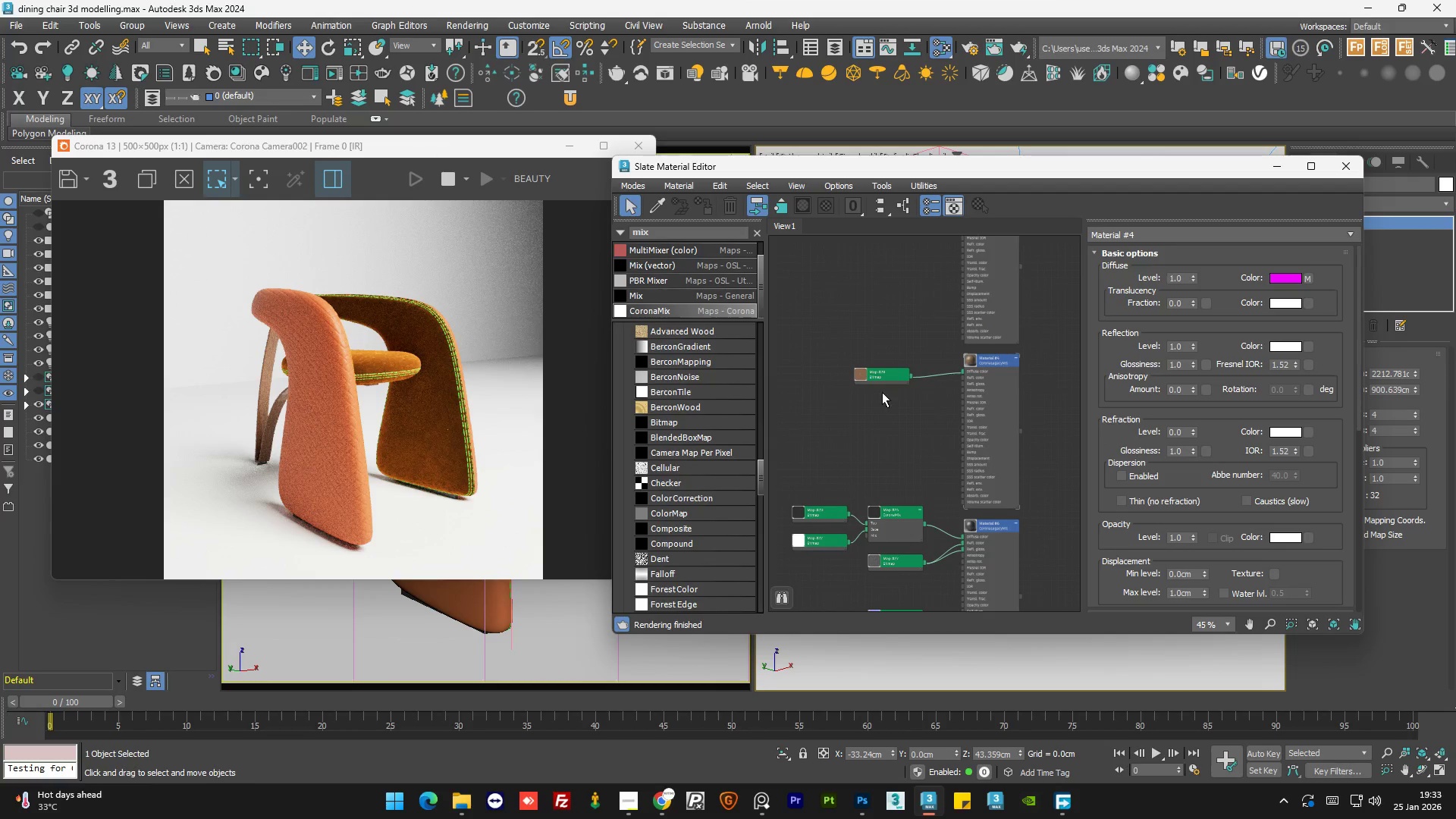 
left_click_drag(start_coordinate=[877, 366], to_coordinate=[913, 362])
 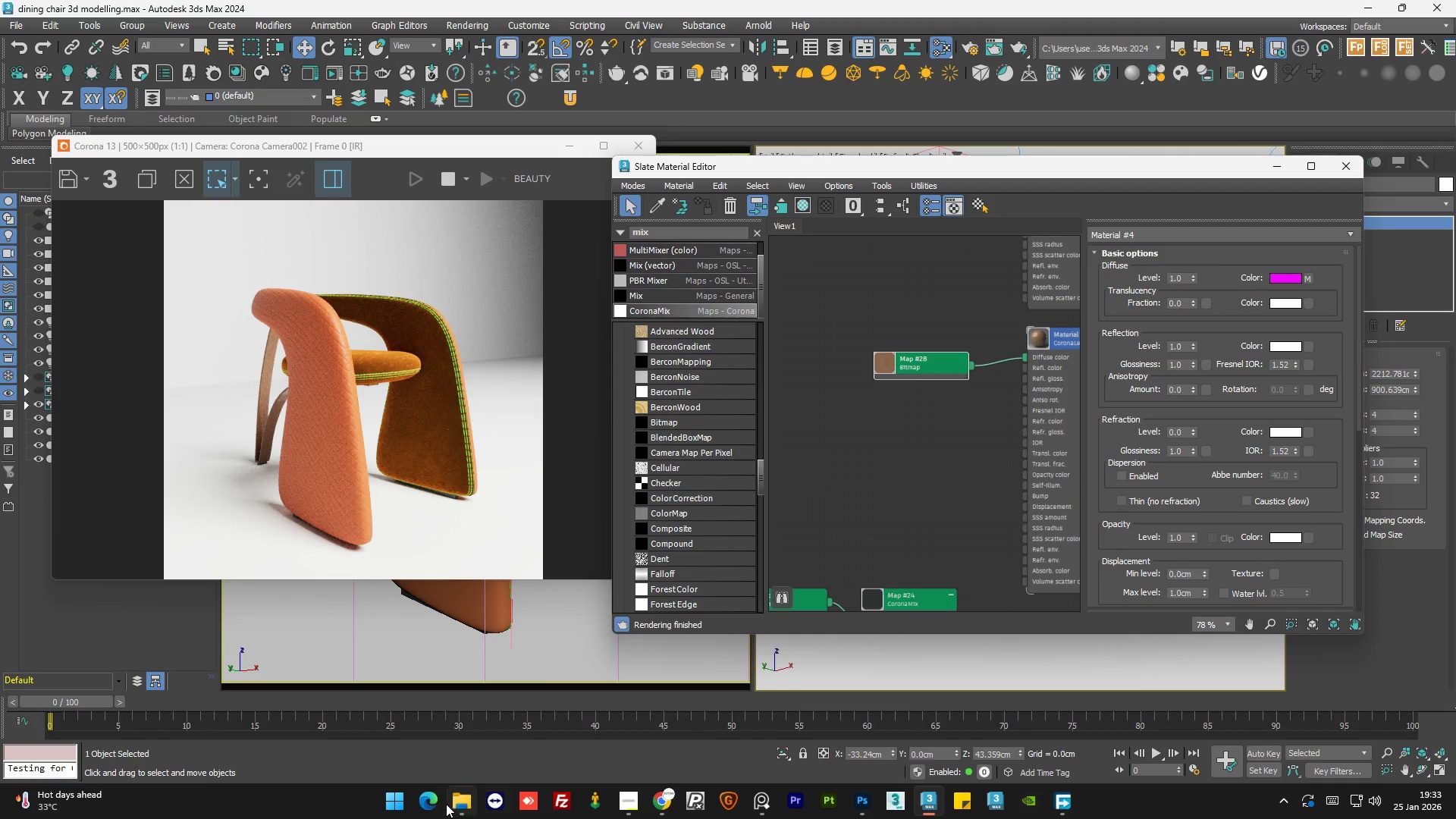 
scroll: coordinate [876, 391], scroll_direction: up, amount: 3.0
 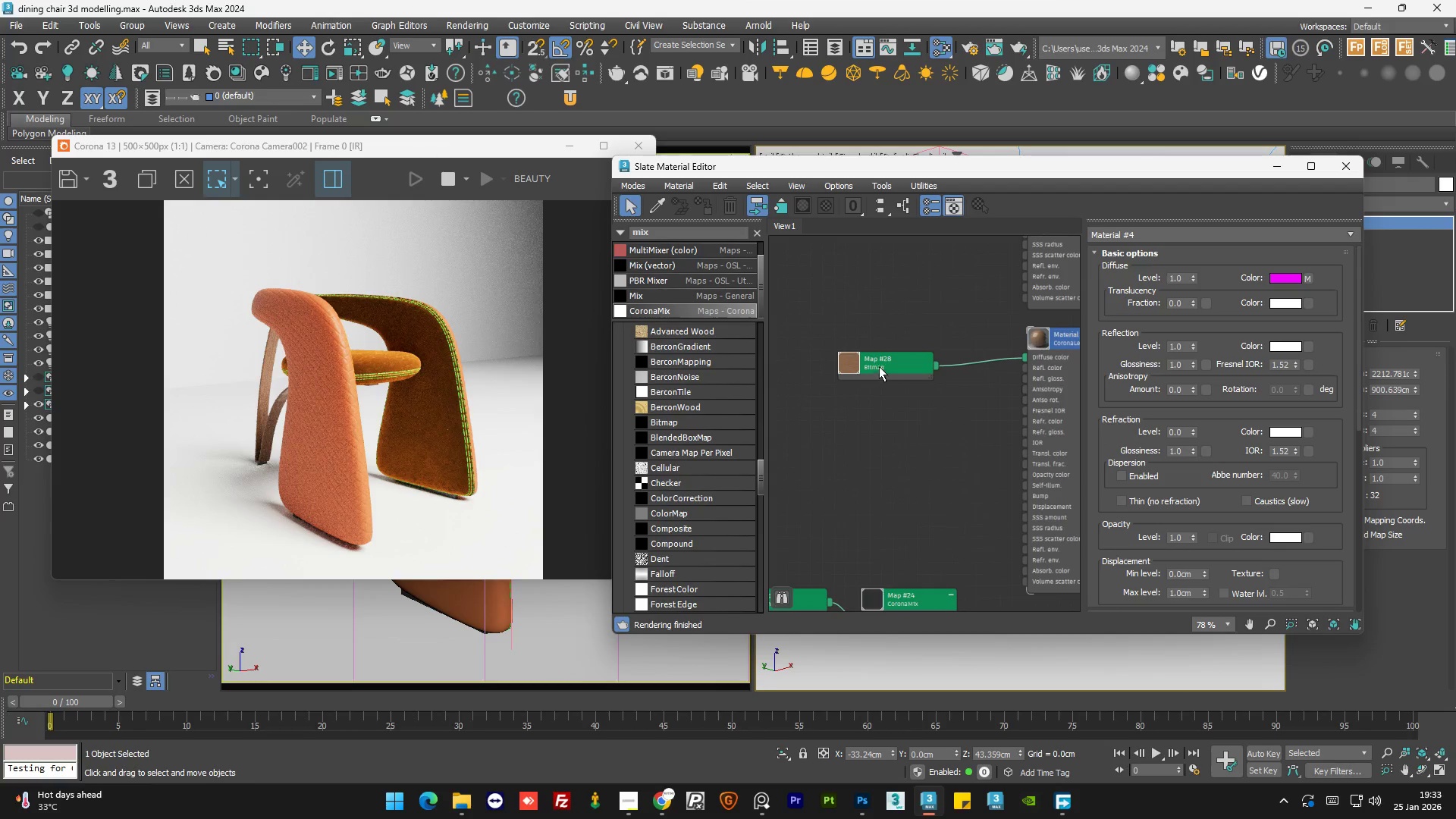 
left_click([624, 807])